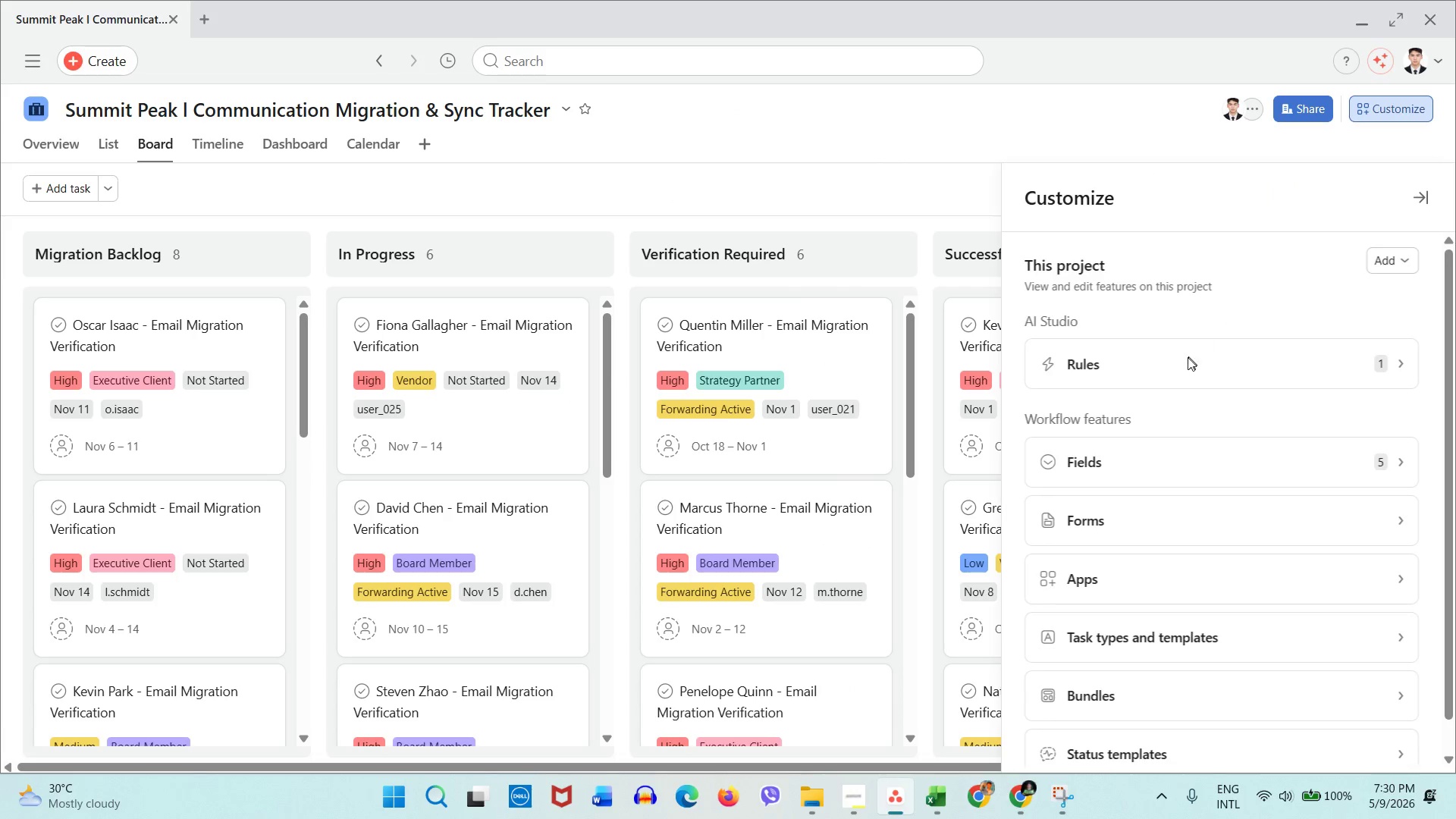 
left_click([1153, 451])
 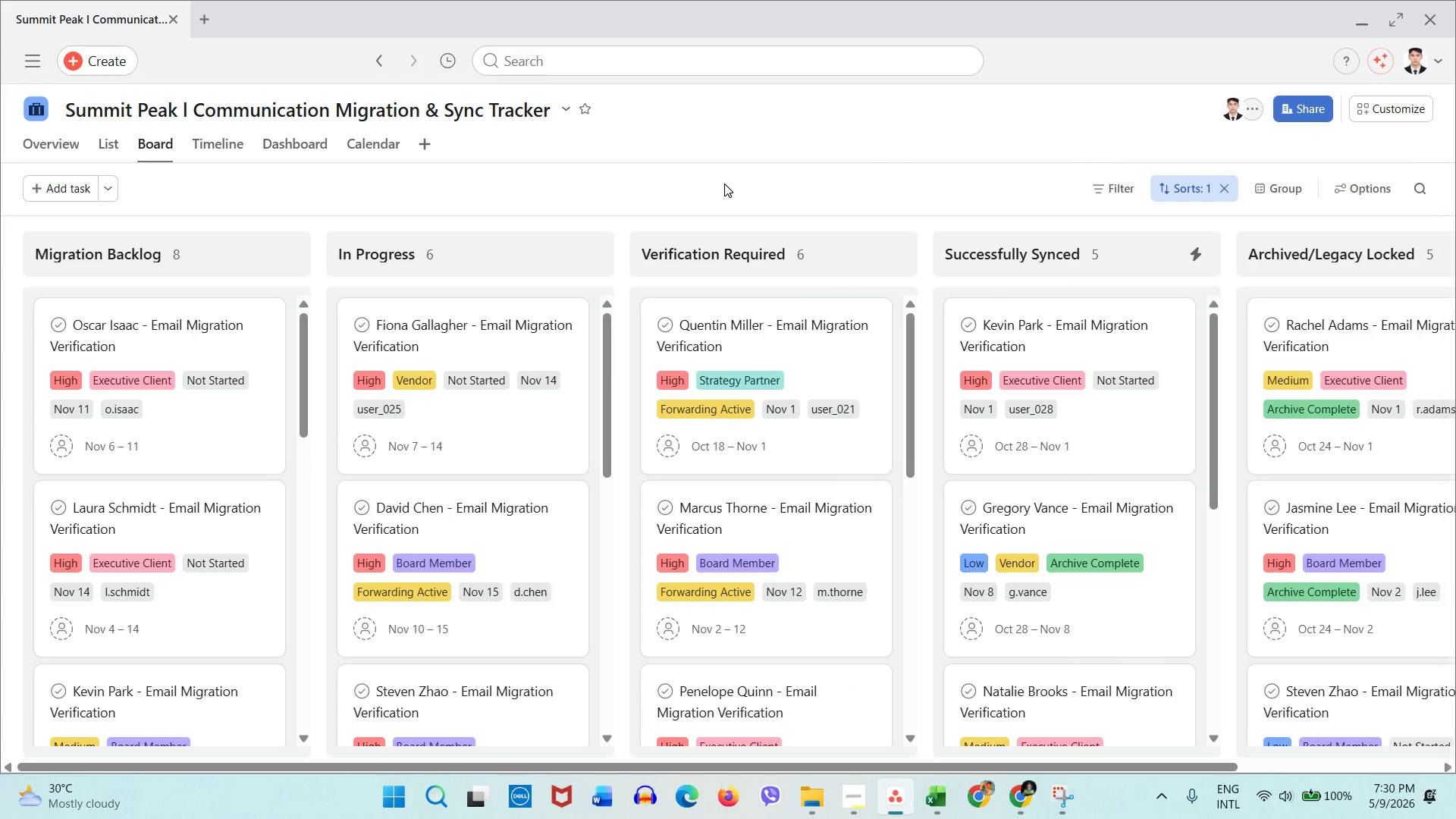 
wait(7.78)
 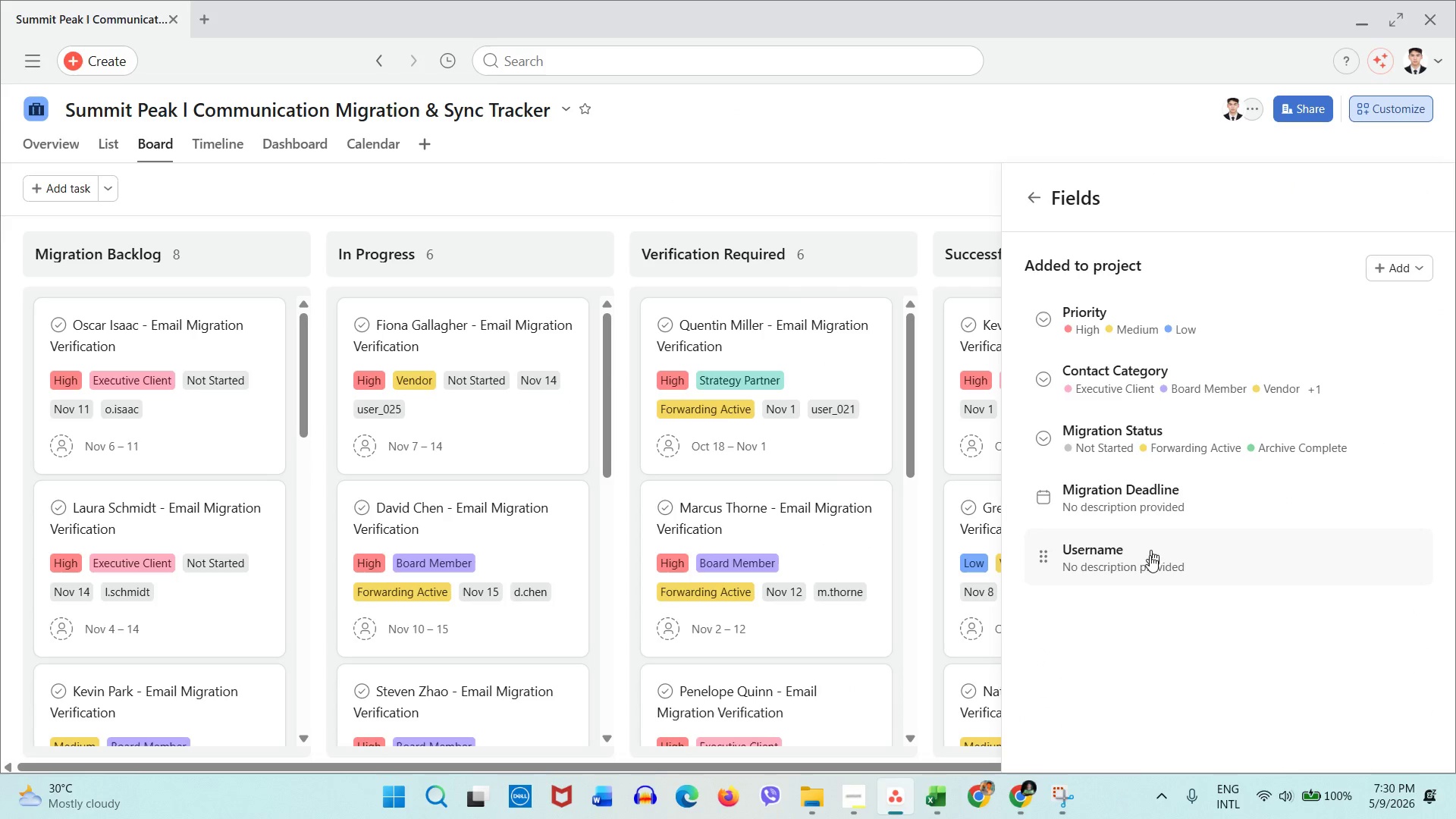 
left_click([356, 146])
 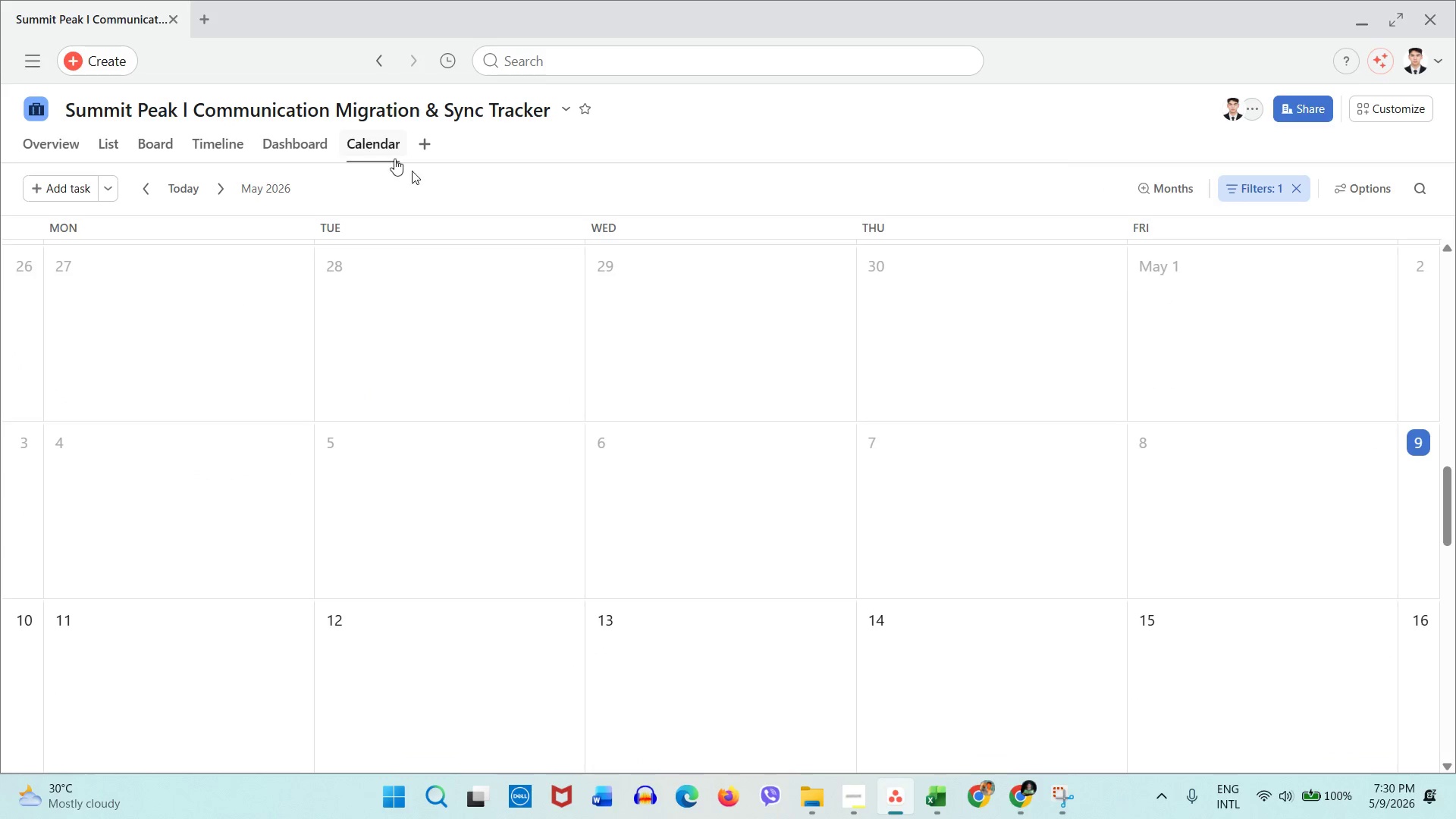 
scroll: coordinate [643, 377], scroll_direction: down, amount: 13.0
 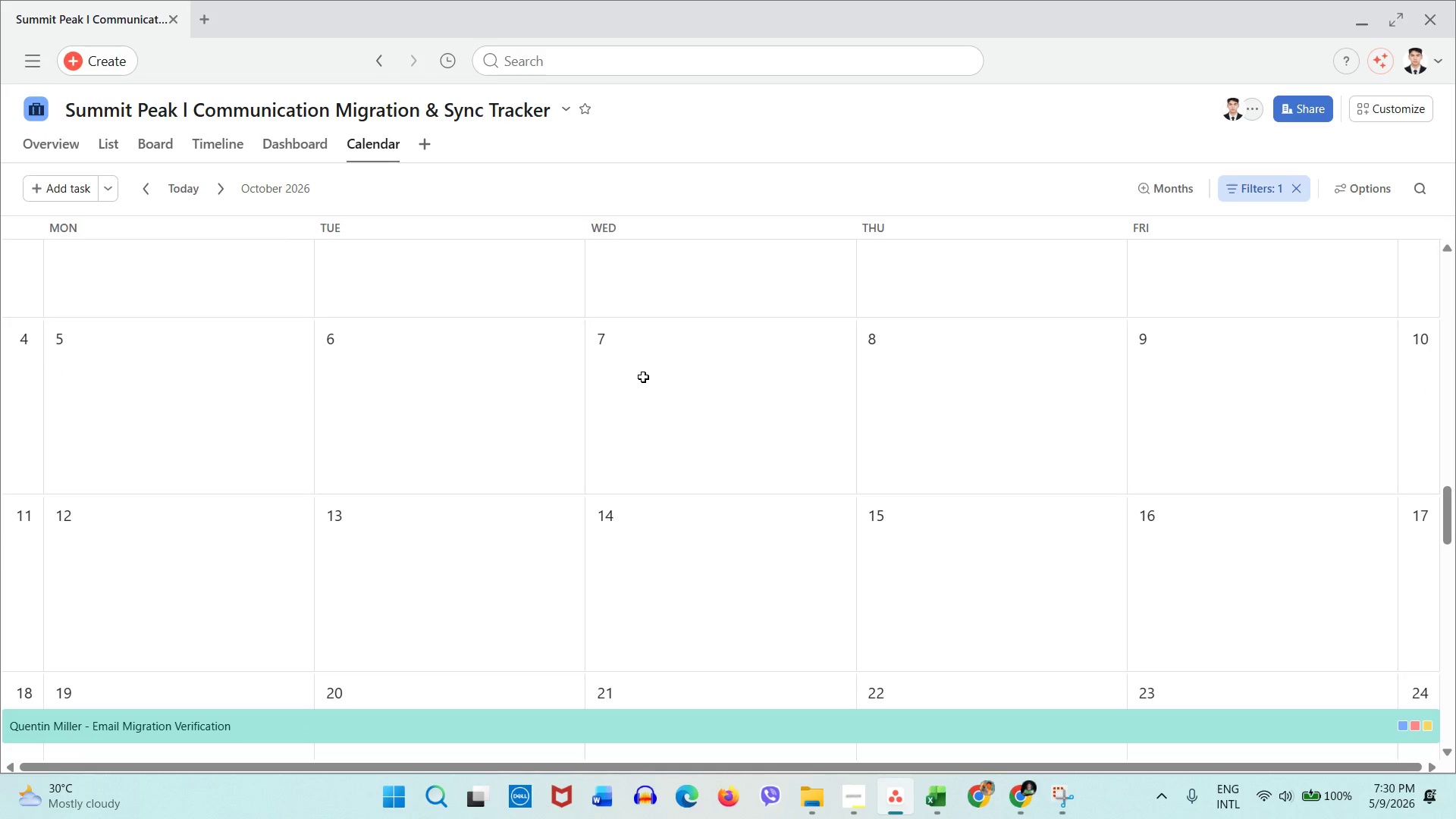 
left_click([624, 419])
 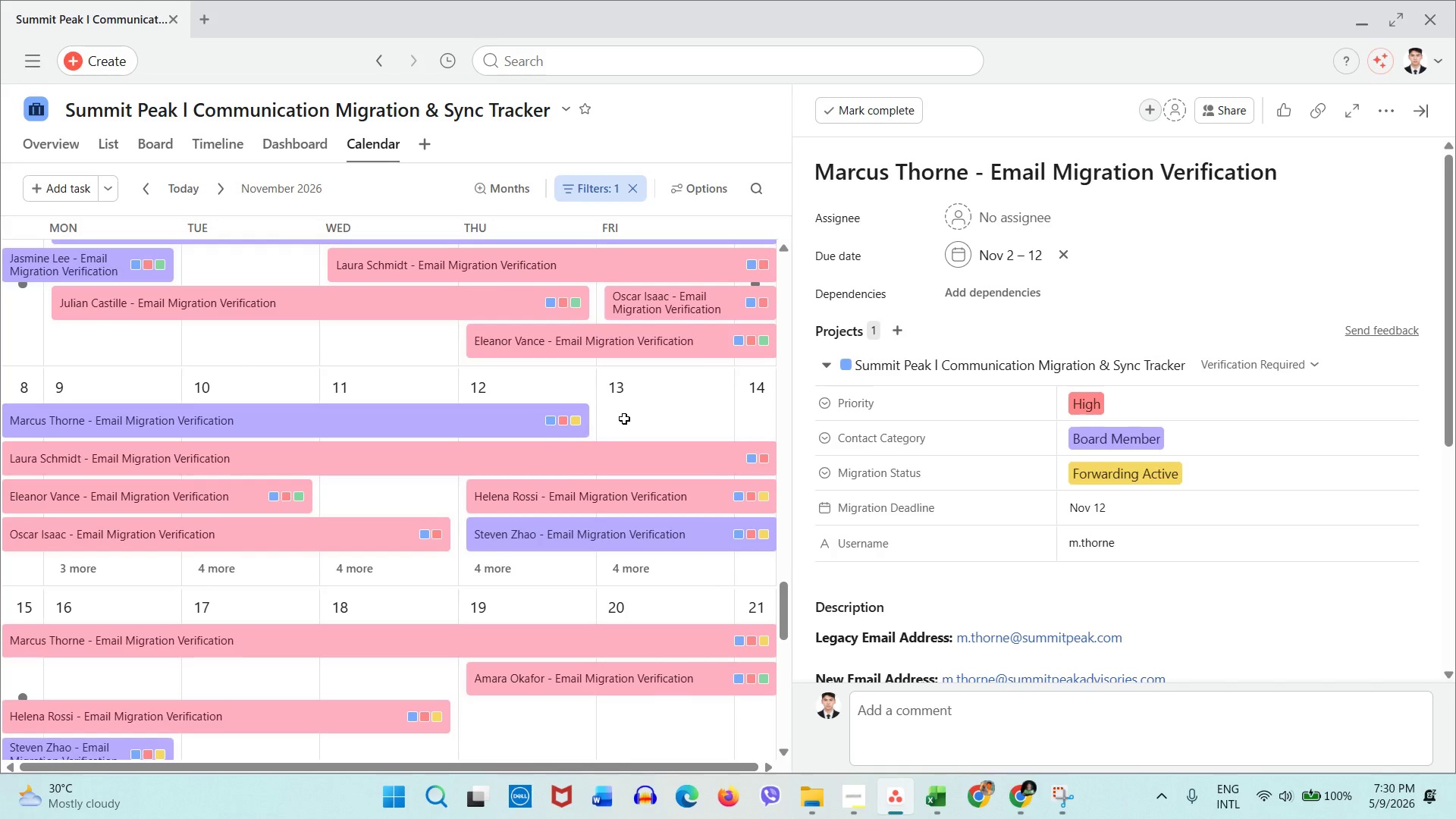 
scroll: coordinate [903, 421], scroll_direction: down, amount: 5.0
 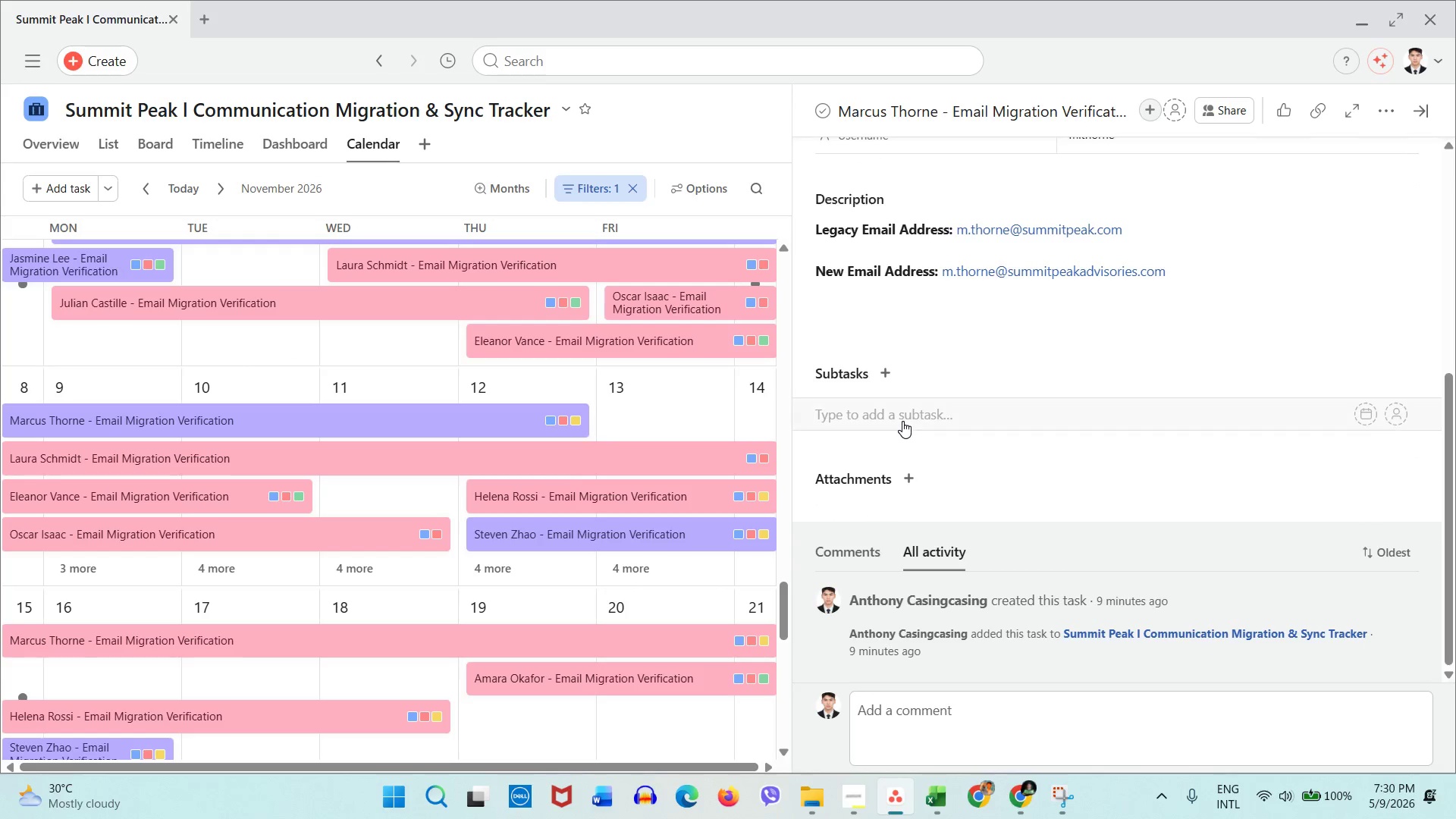 
scroll: coordinate [902, 421], scroll_direction: up, amount: 5.0
 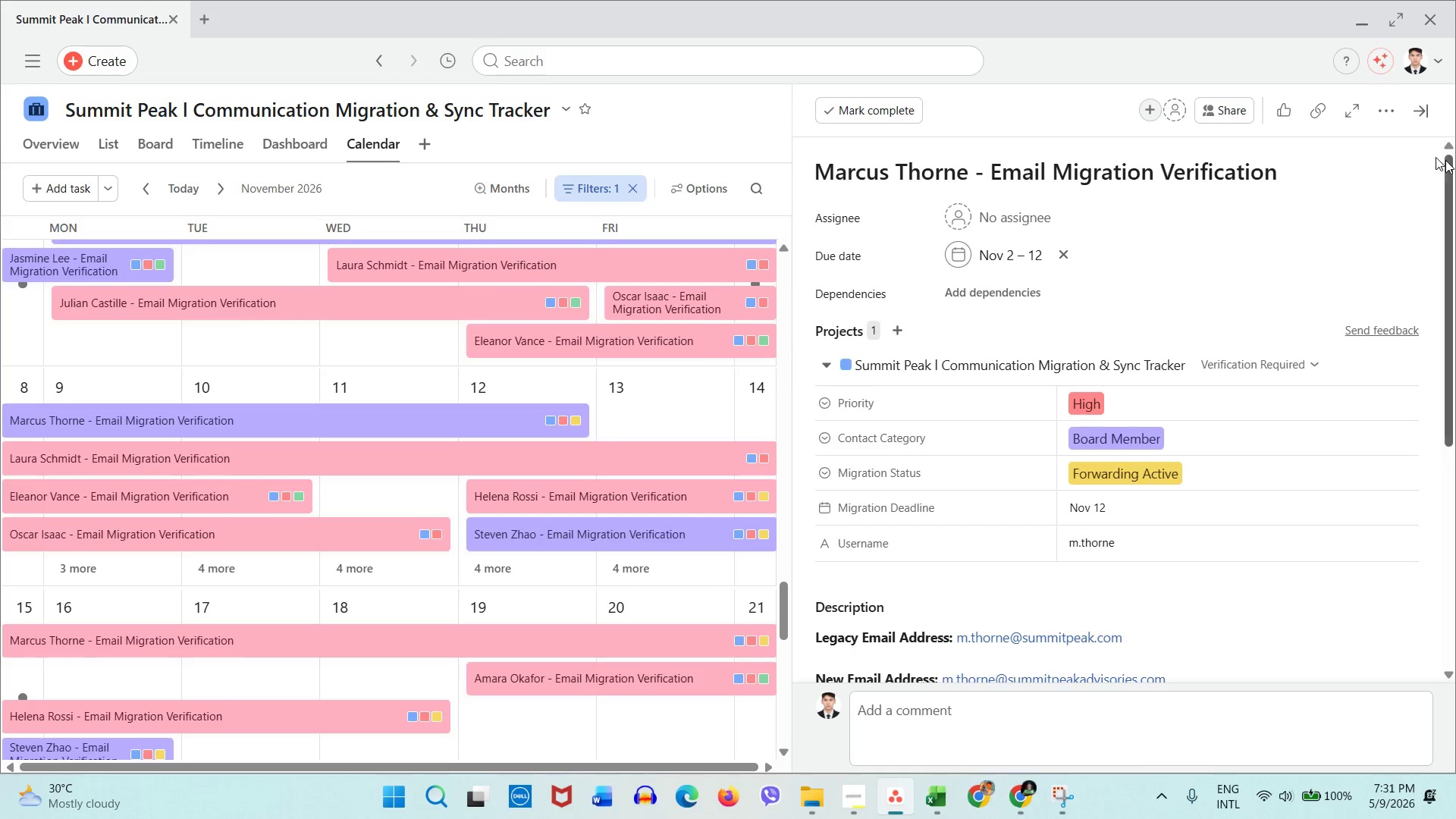 
left_click([1436, 106])
 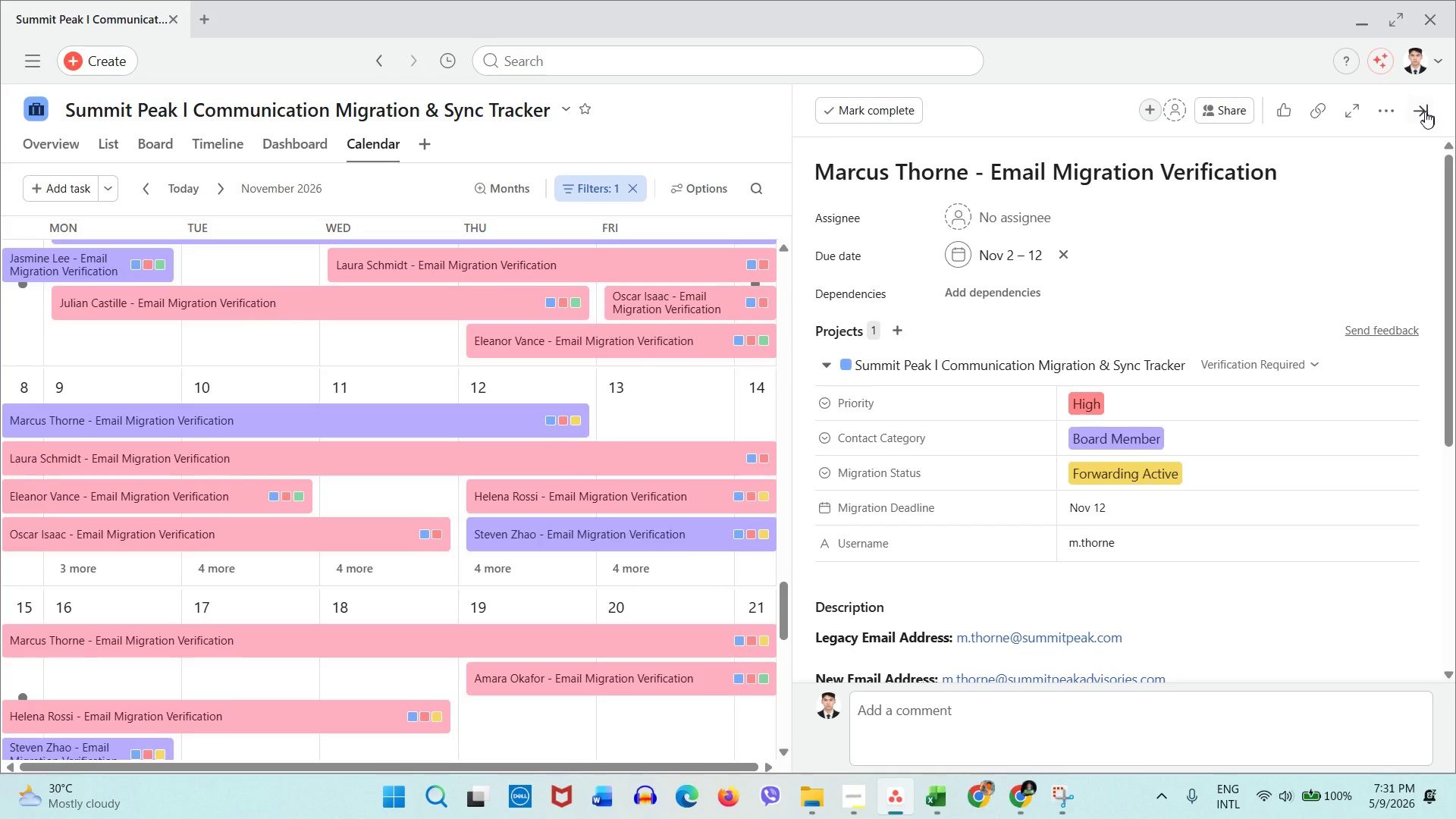 
left_click([1425, 113])
 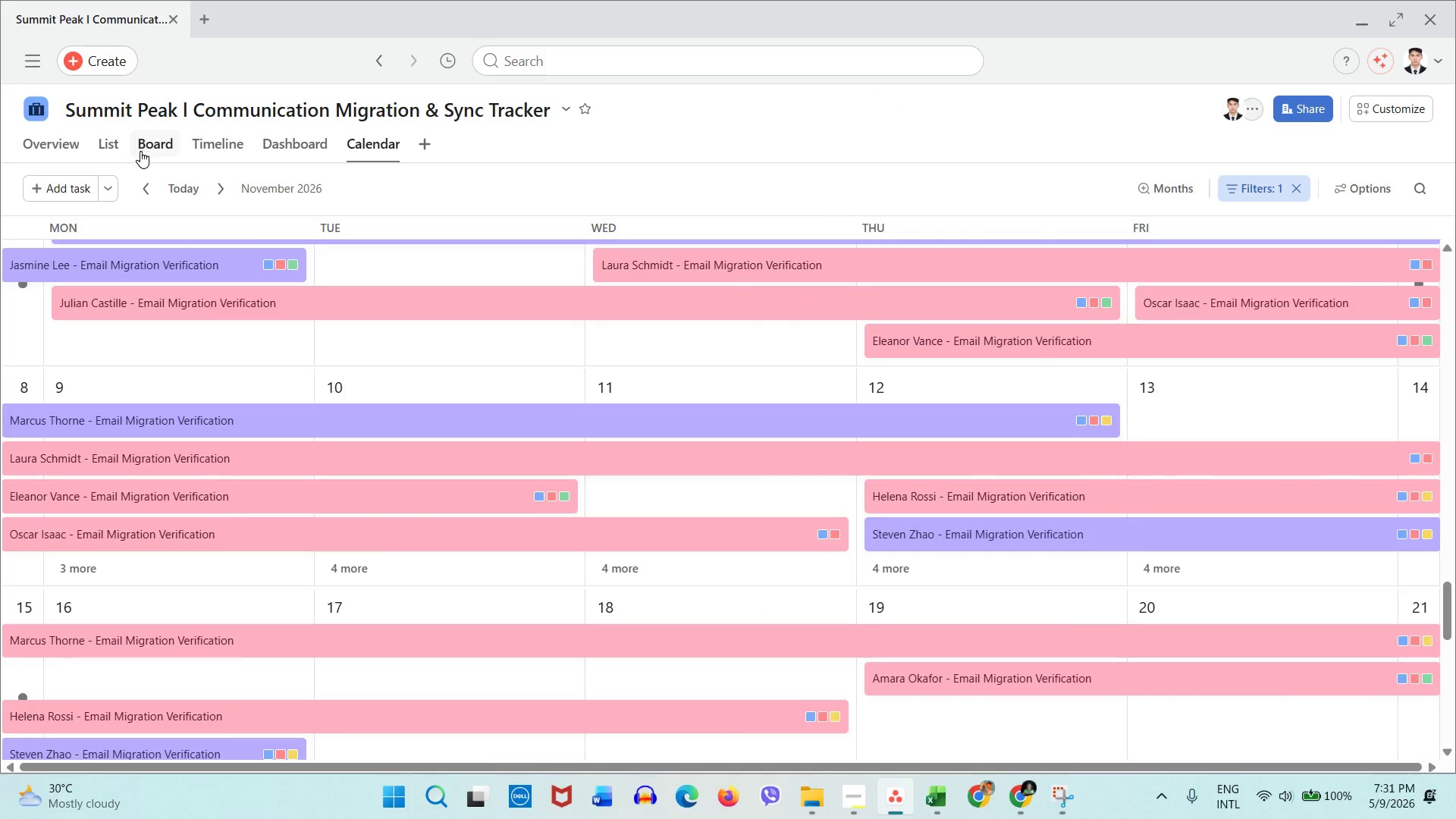 
left_click([114, 149])
 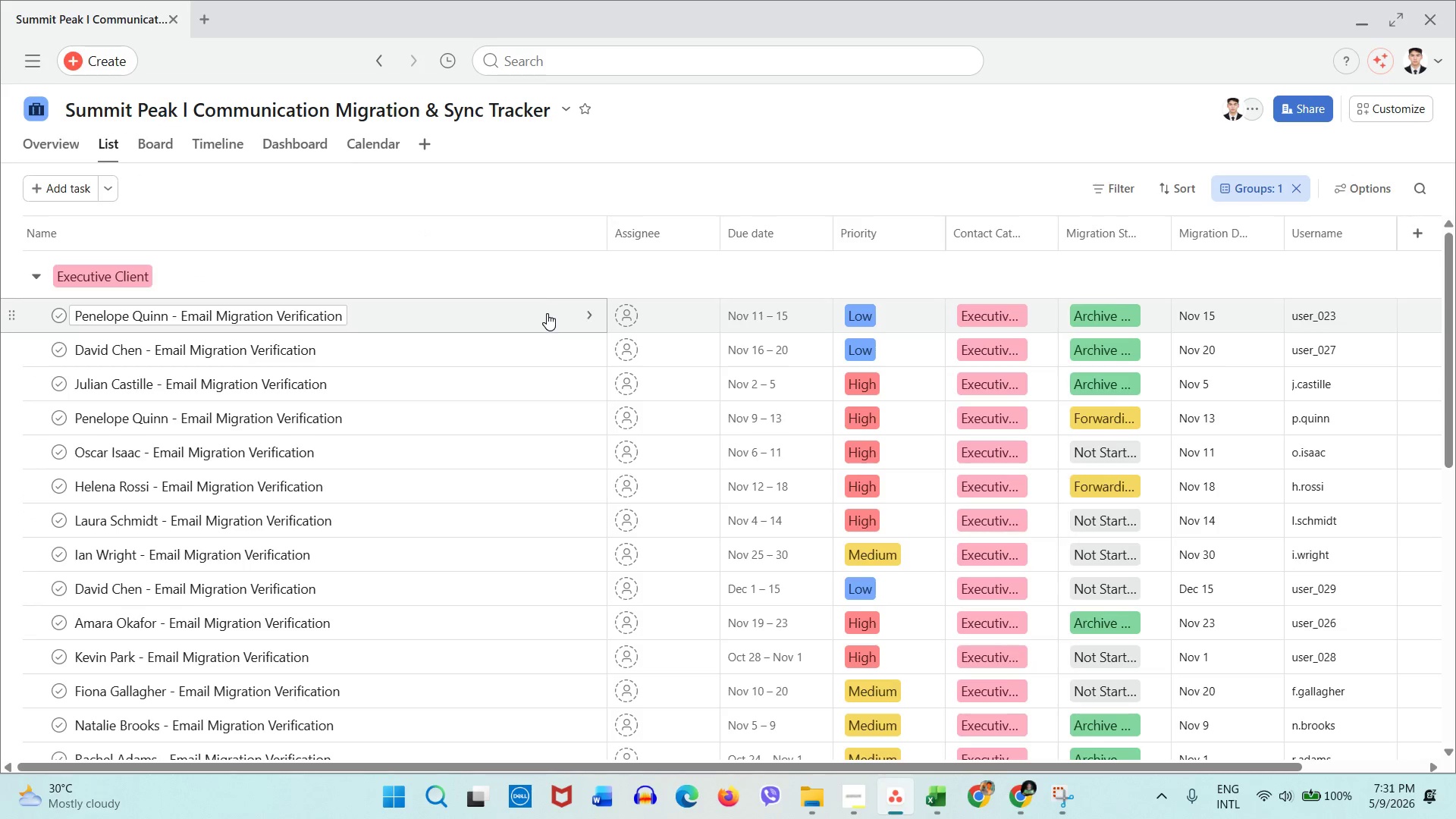 
scroll: coordinate [570, 274], scroll_direction: down, amount: 15.0
 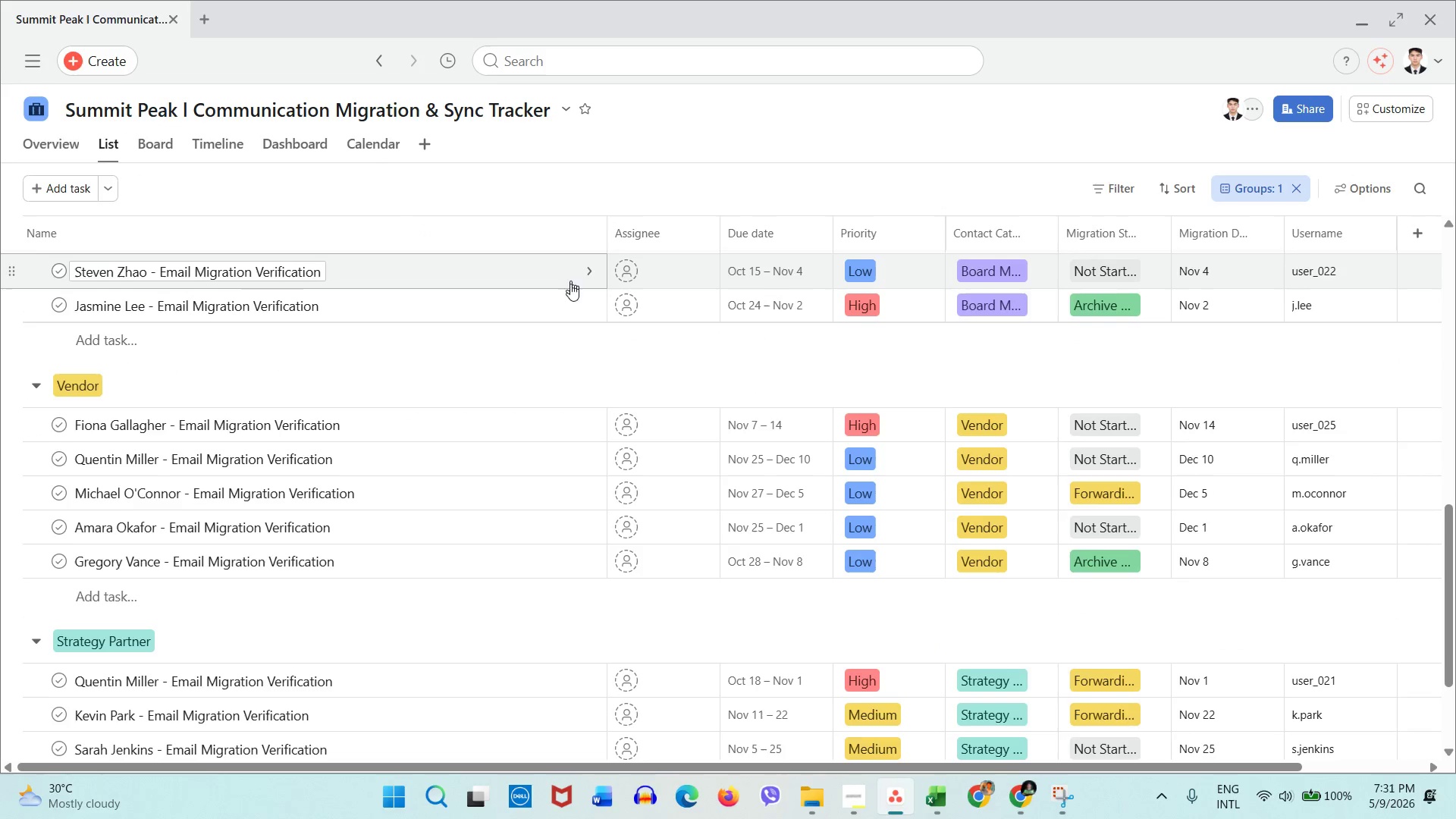 
scroll: coordinate [490, 293], scroll_direction: up, amount: 9.0
 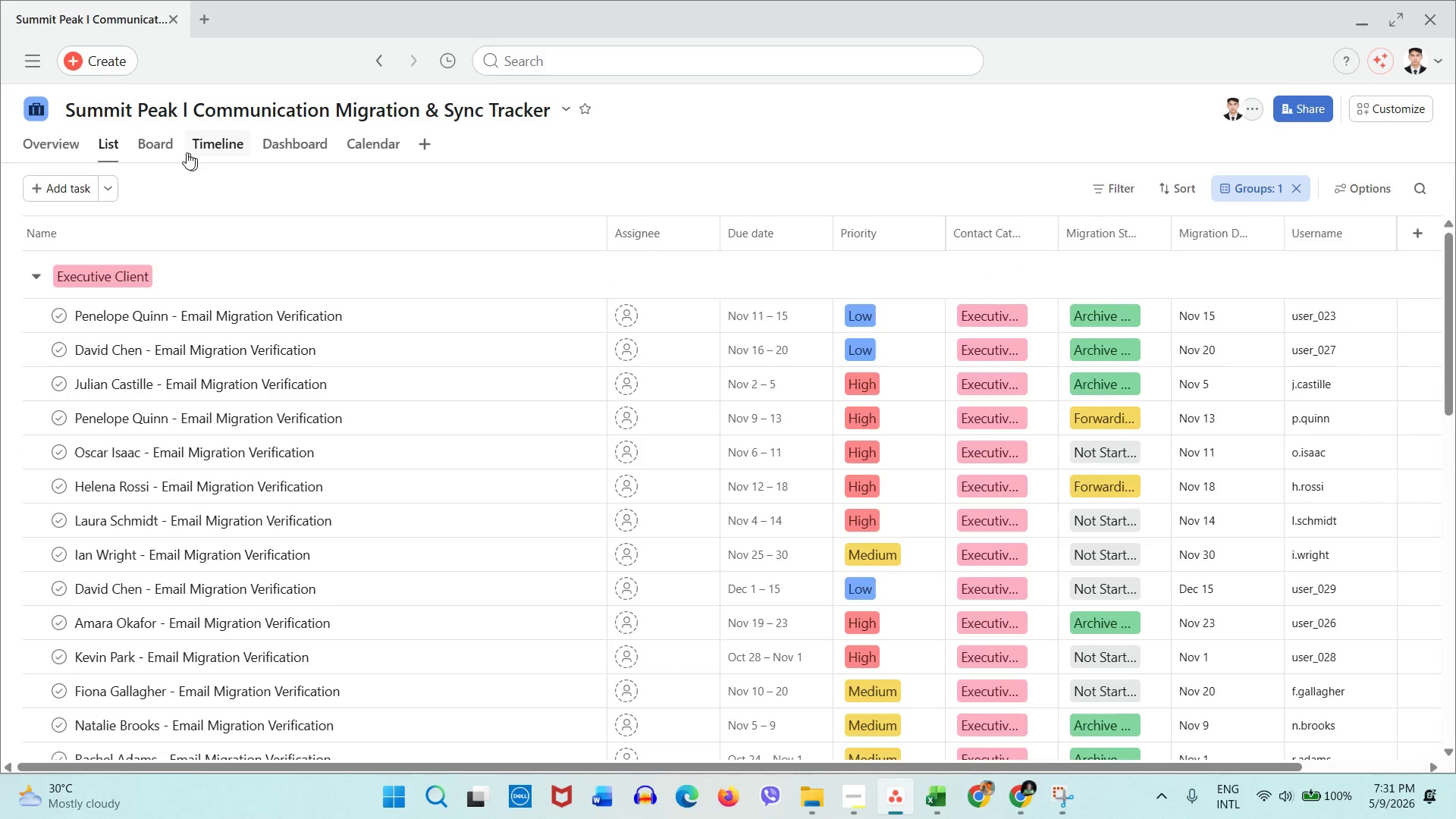 
left_click([168, 151])
 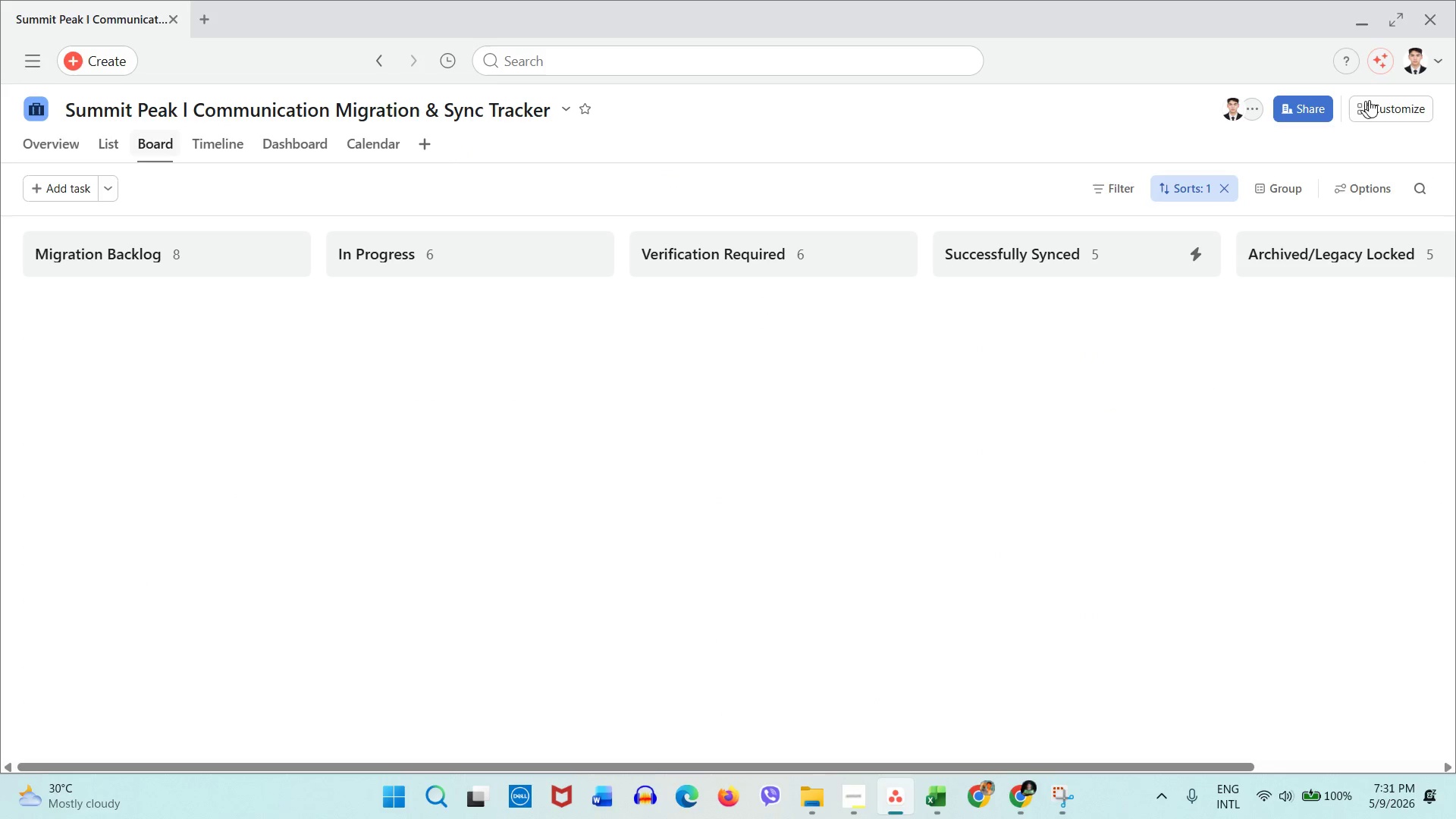 
left_click([1374, 115])
 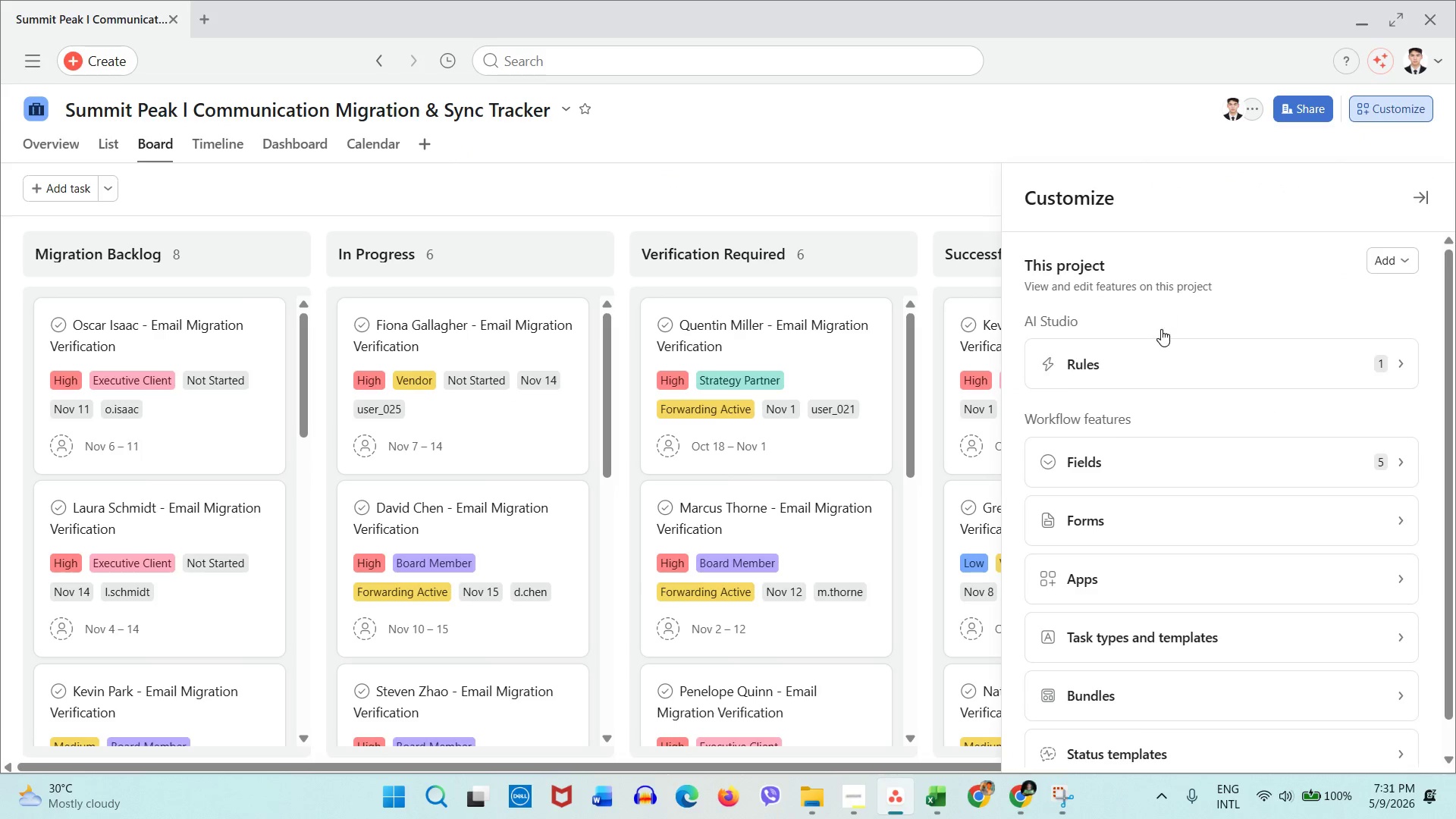 
double_click([1150, 365])
 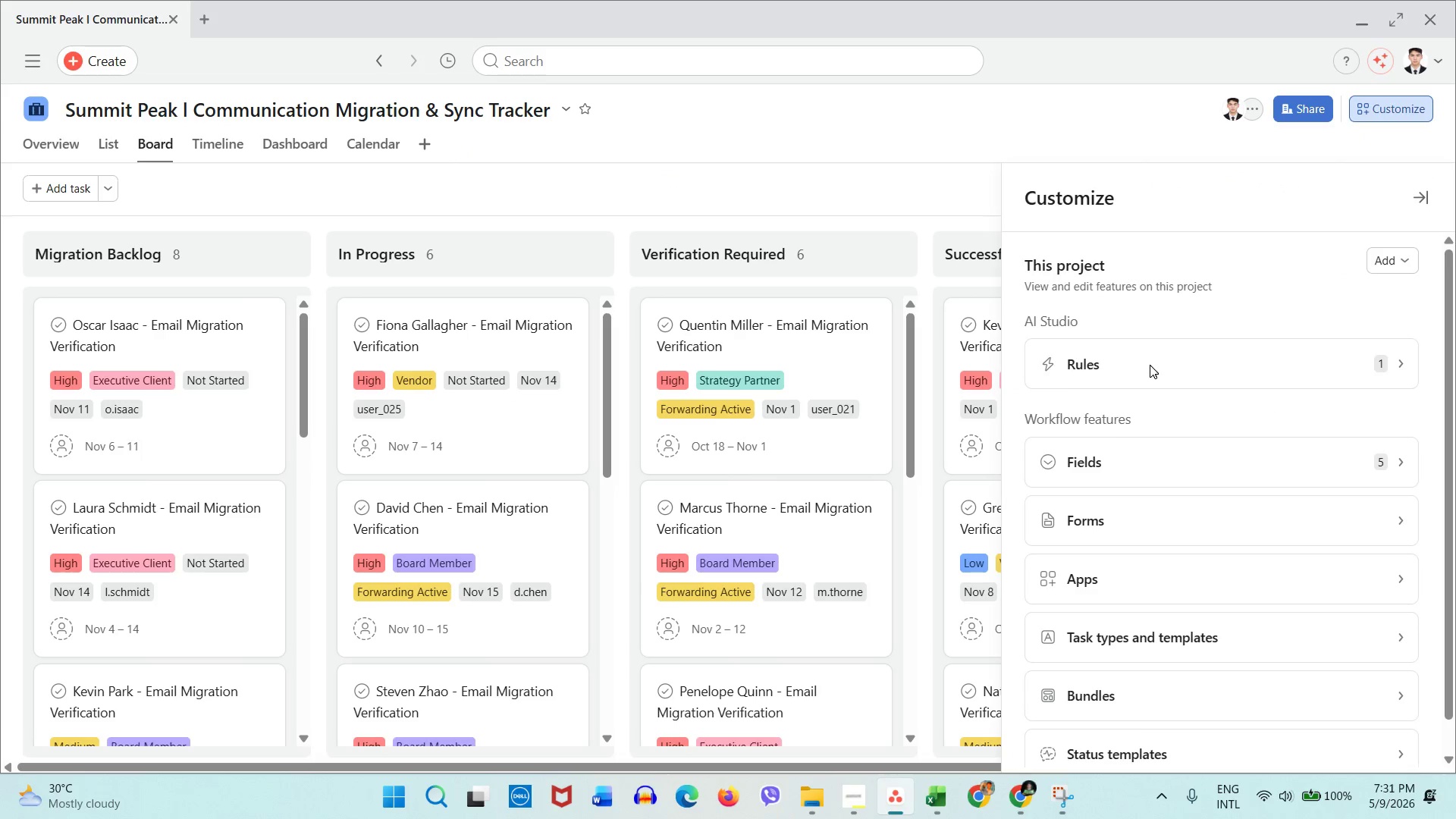 
mouse_move([1156, 337])
 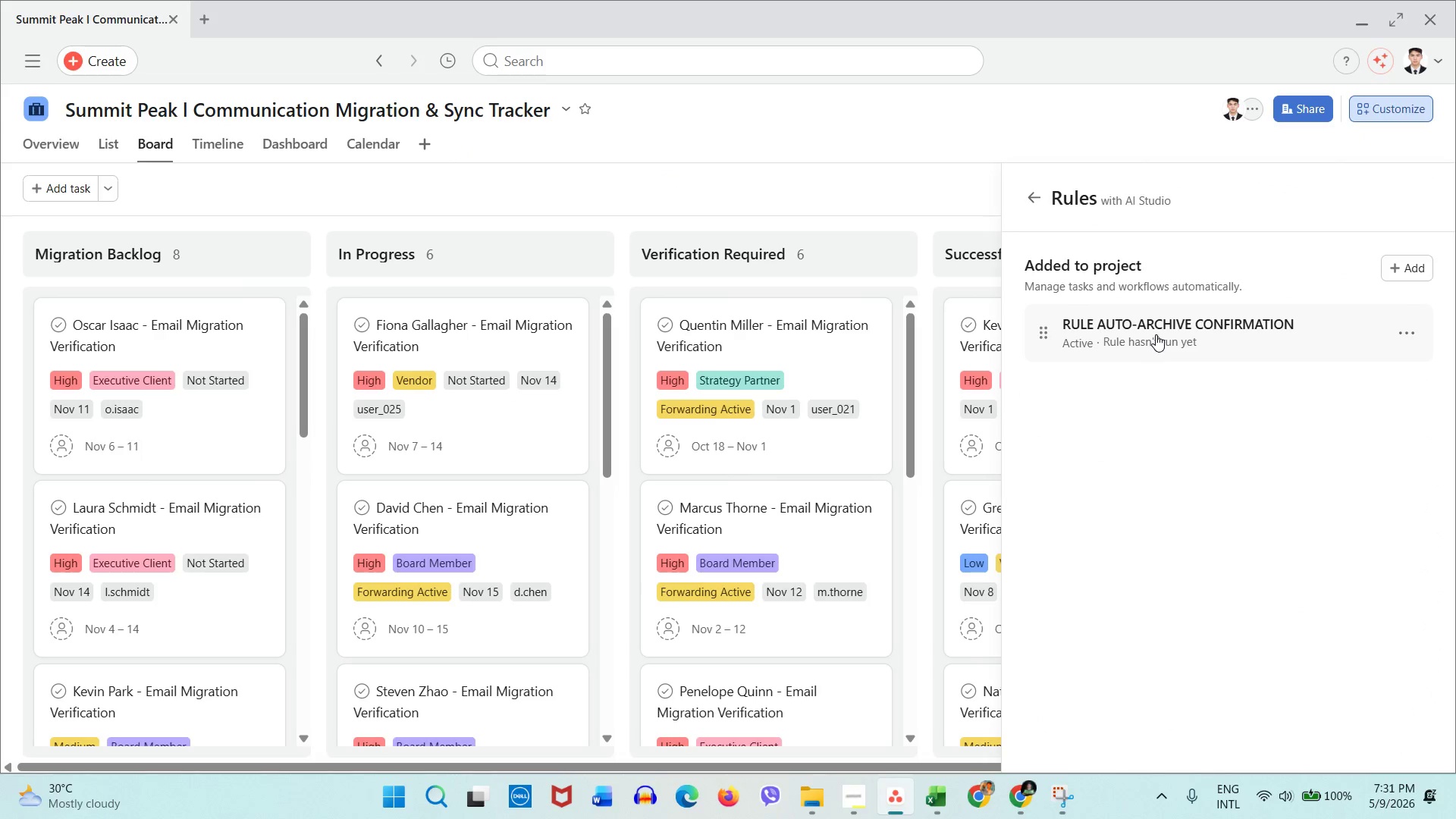 
left_click([1156, 334])
 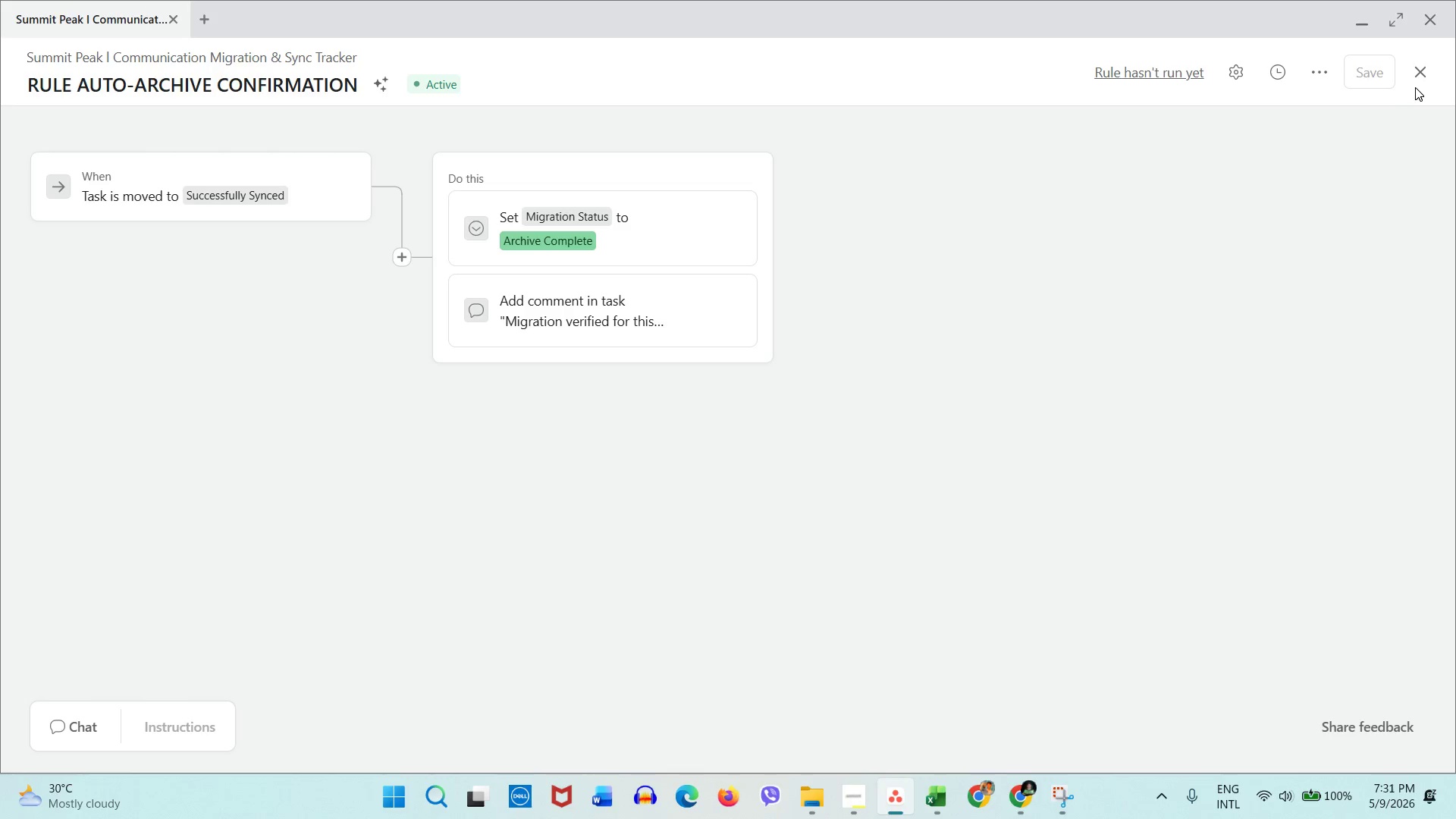 
left_click([1420, 77])
 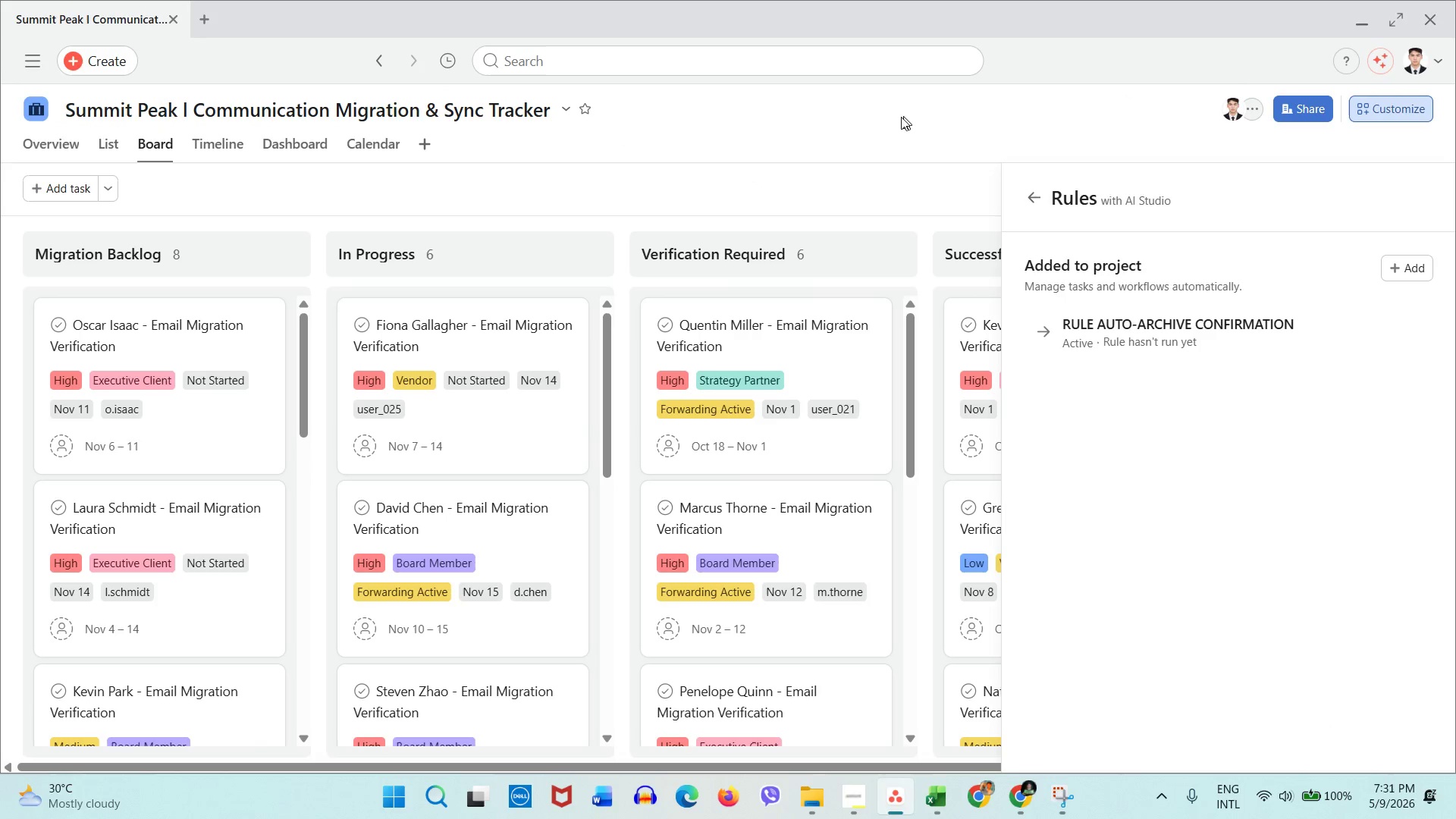 
left_click([880, 129])
 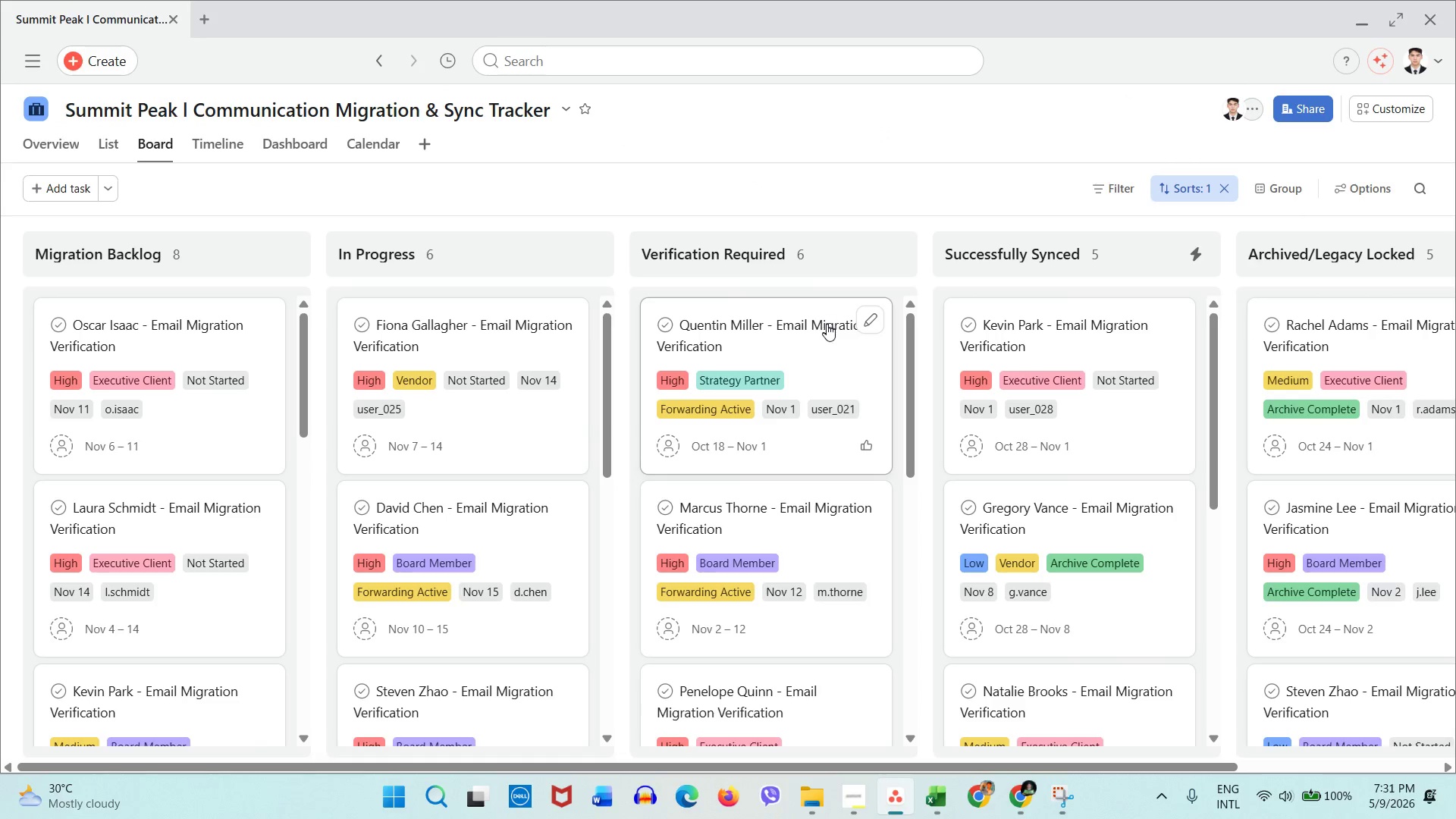 
wait(8.11)
 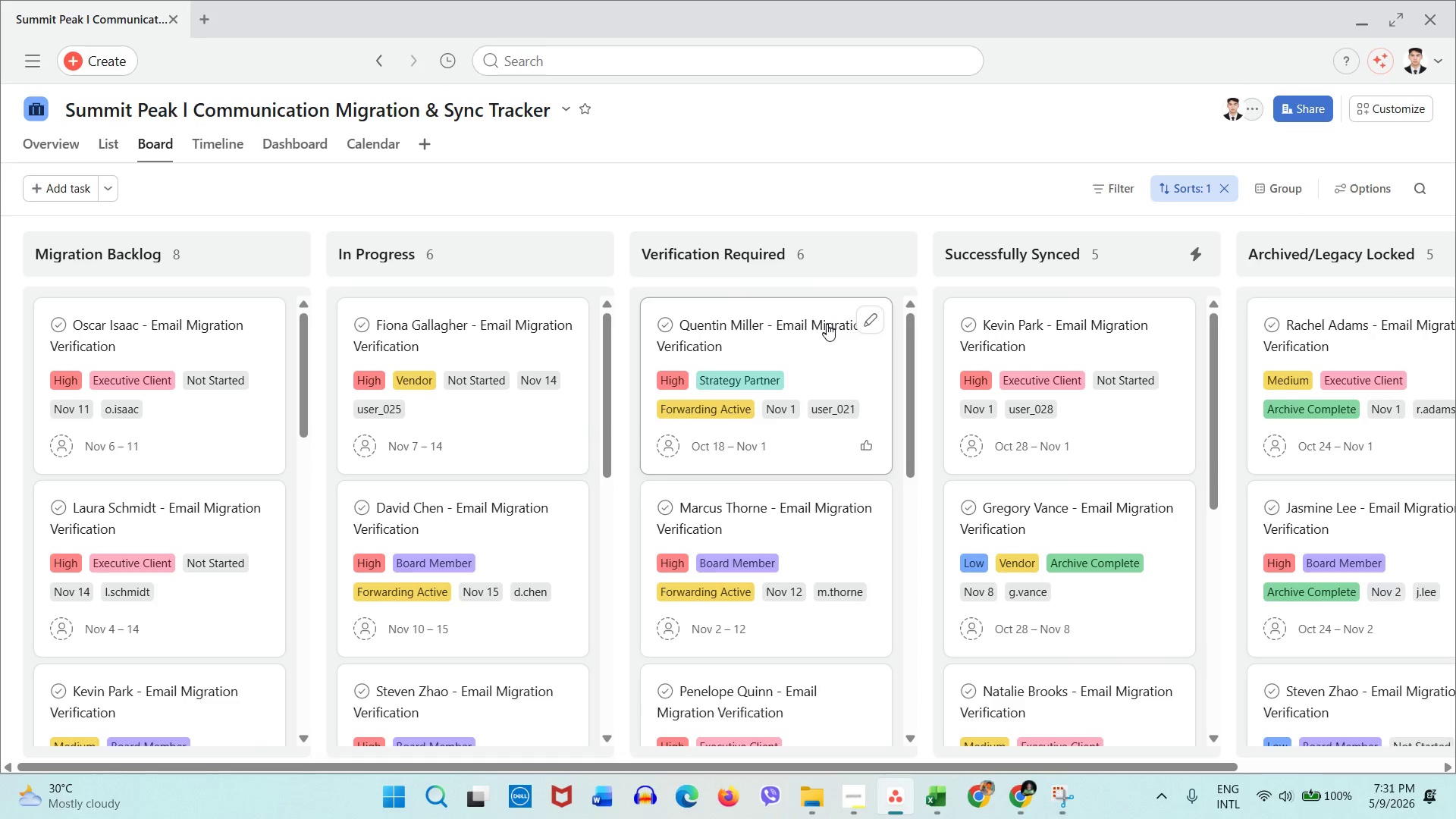 
left_click_drag(start_coordinate=[844, 376], to_coordinate=[1138, 346])
 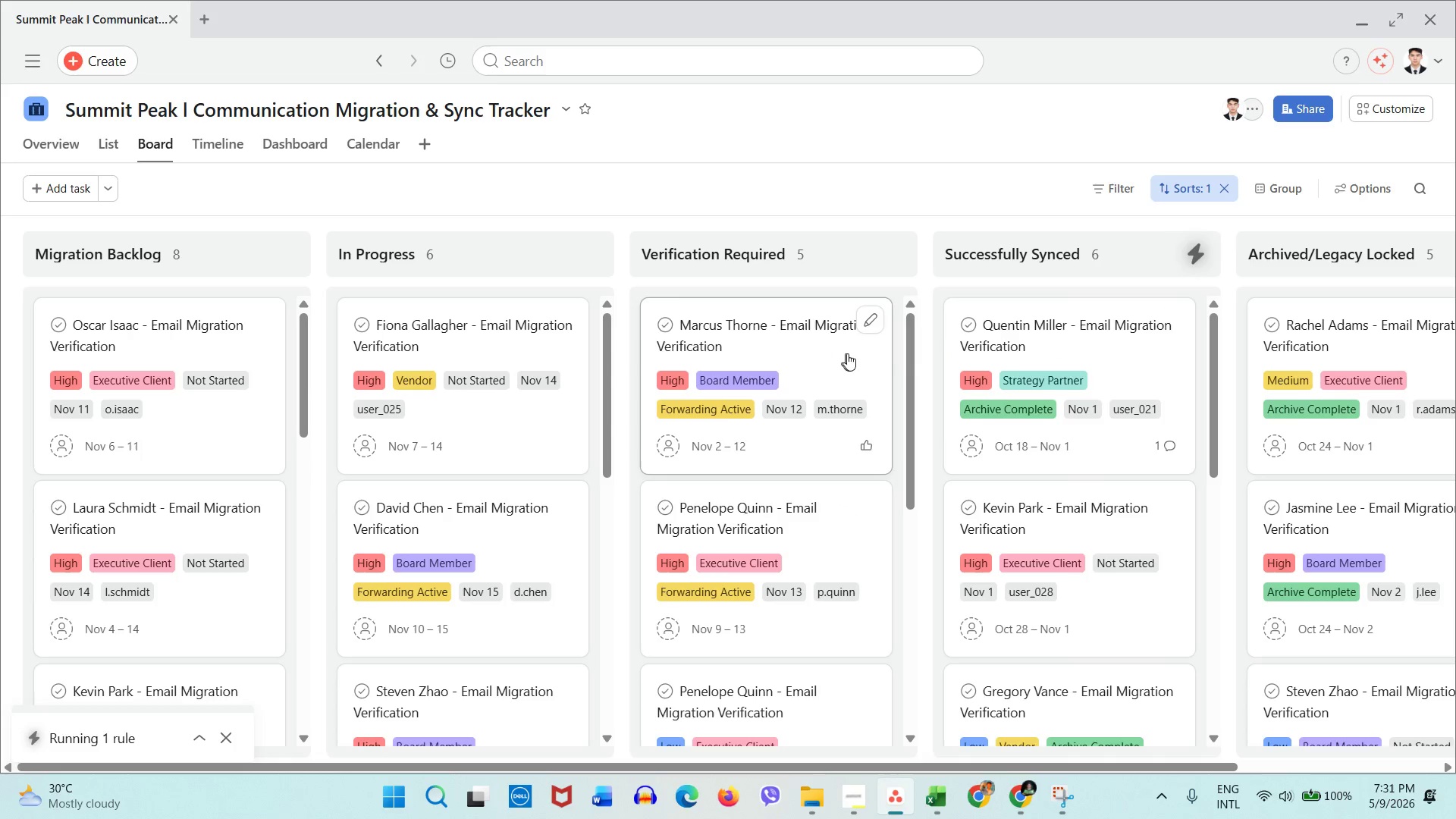 
wait(7.39)
 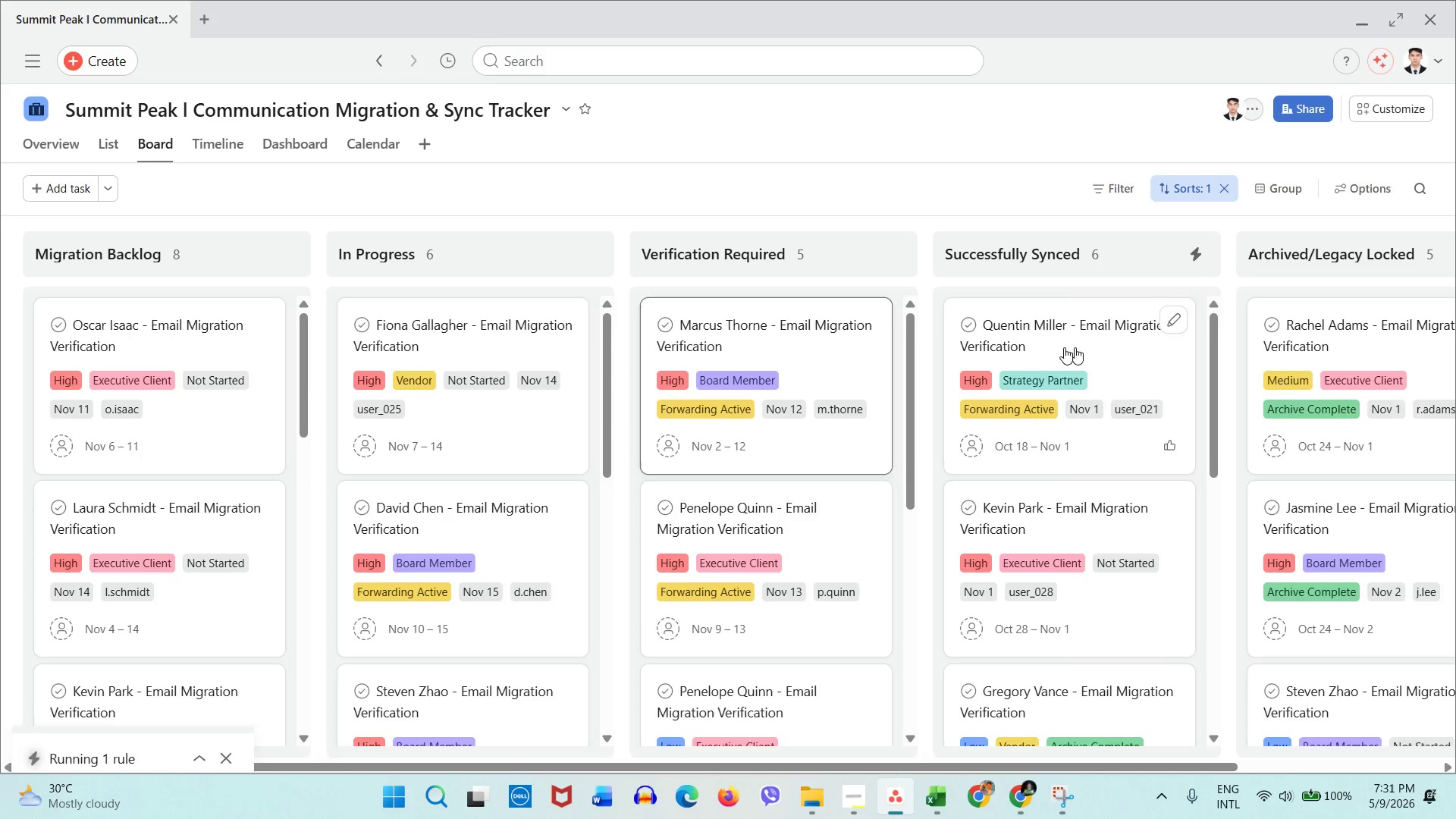 
left_click([1145, 372])
 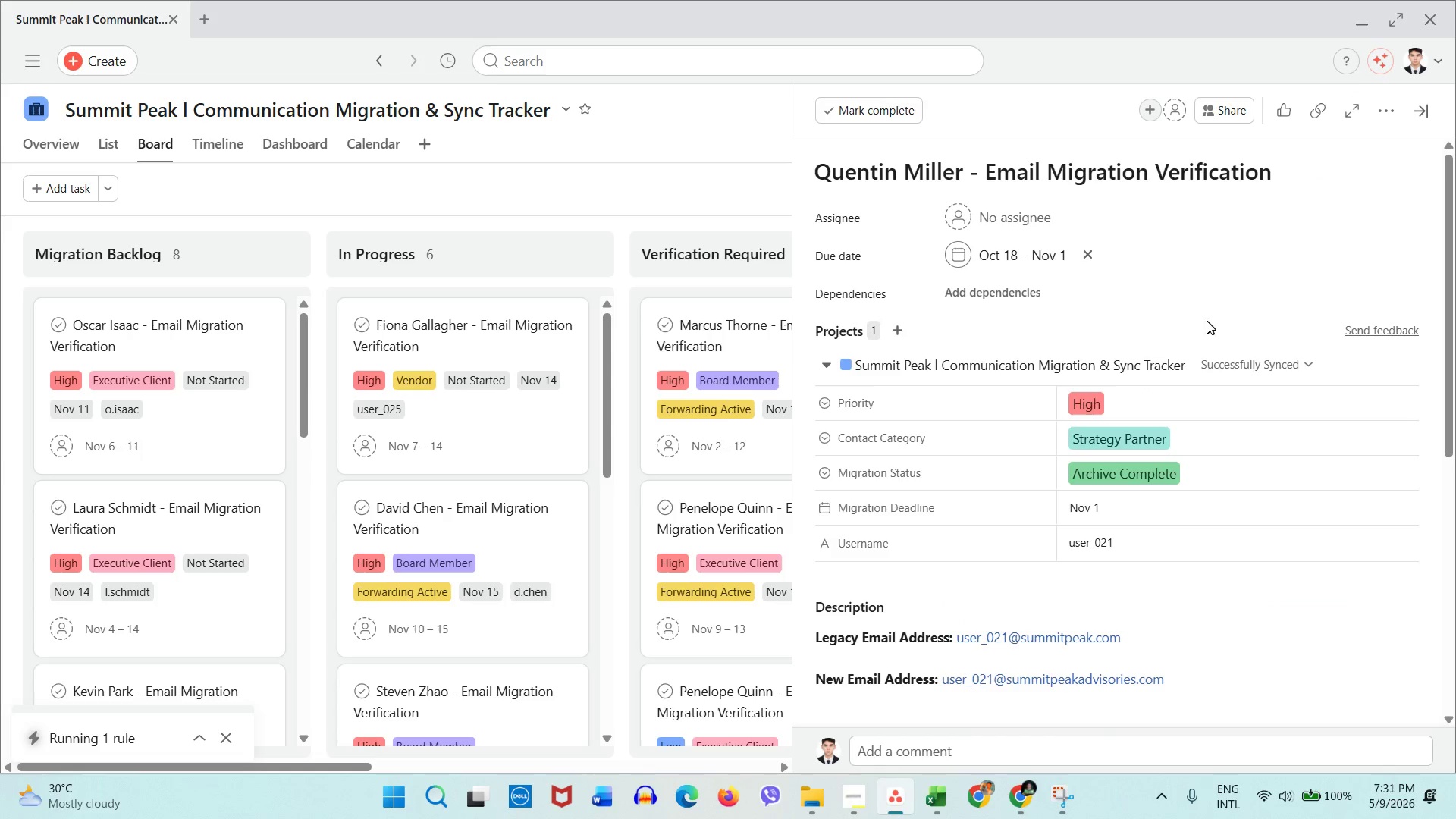 
scroll: coordinate [1180, 599], scroll_direction: down, amount: 8.0
 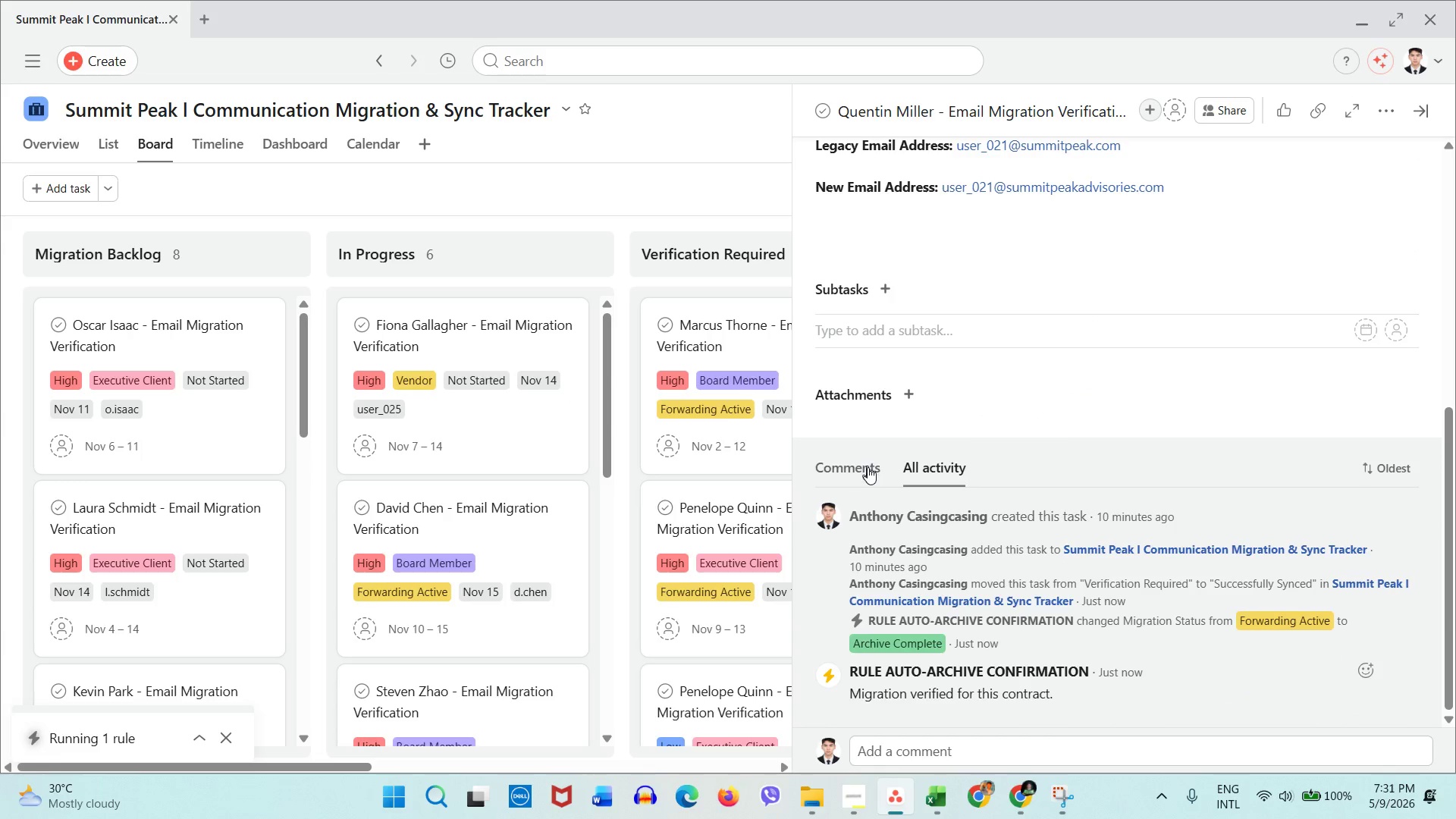 
left_click([870, 470])
 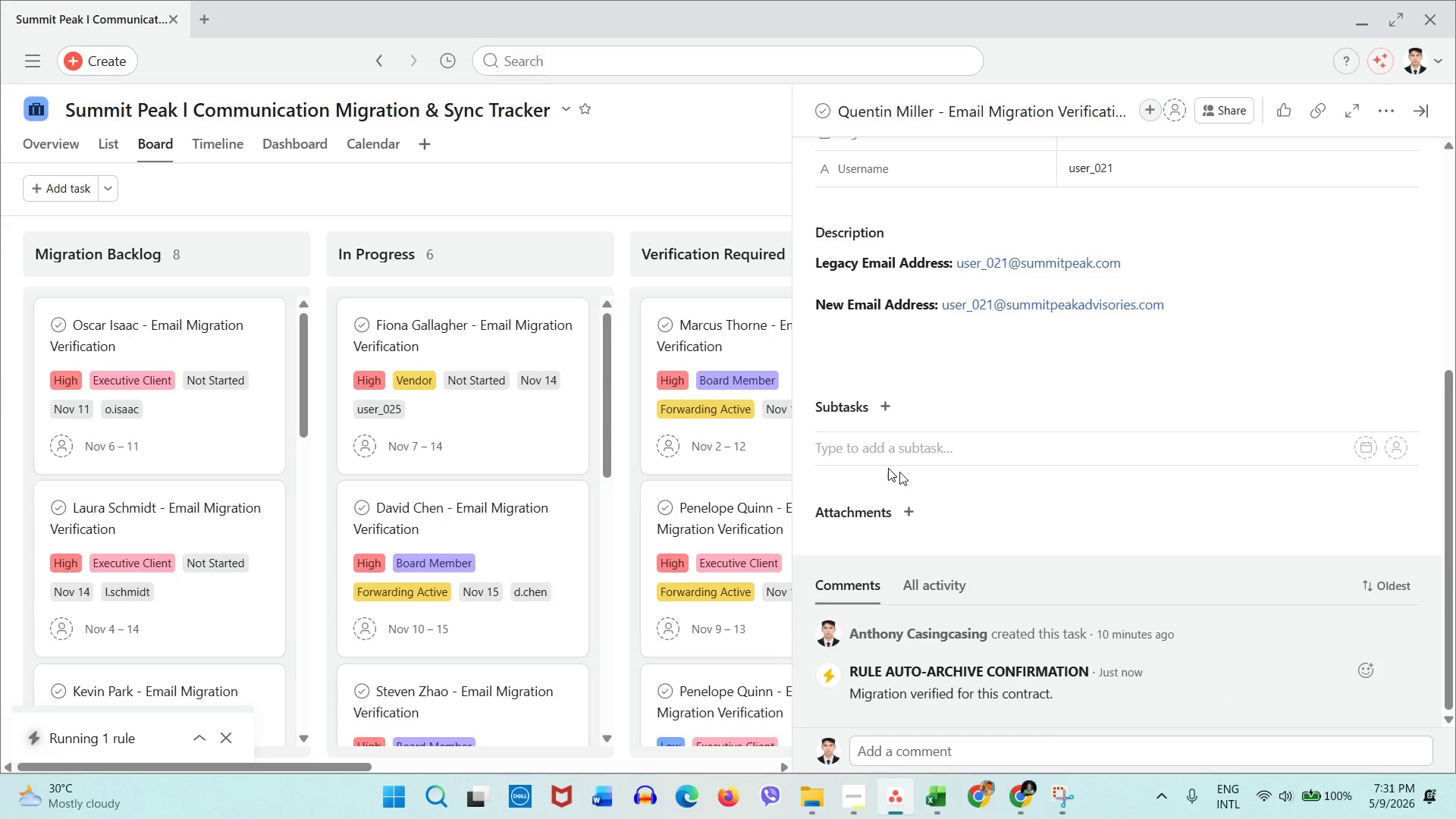 
scroll: coordinate [1071, 605], scroll_direction: down, amount: 6.0
 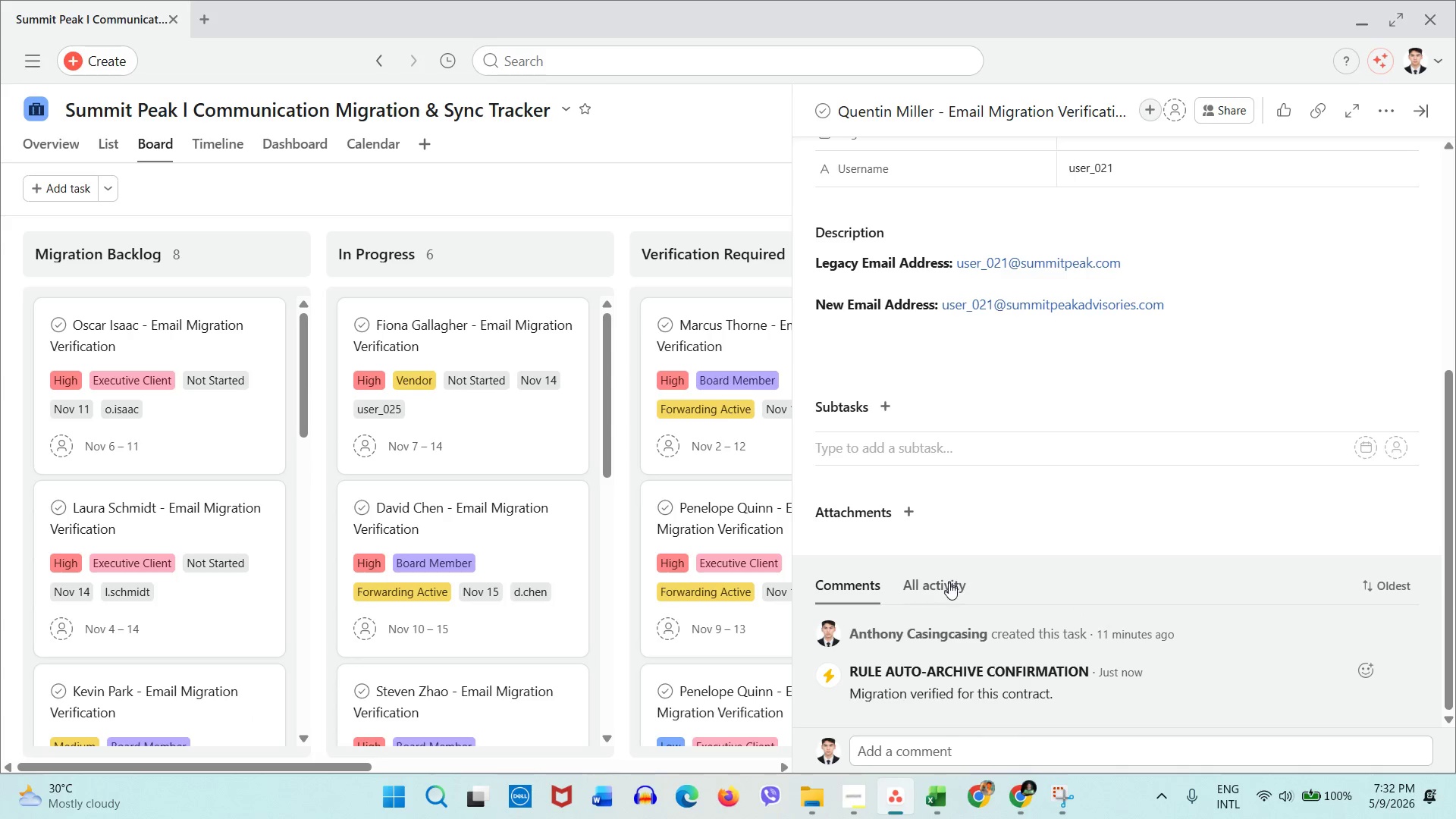 
left_click([949, 582])
 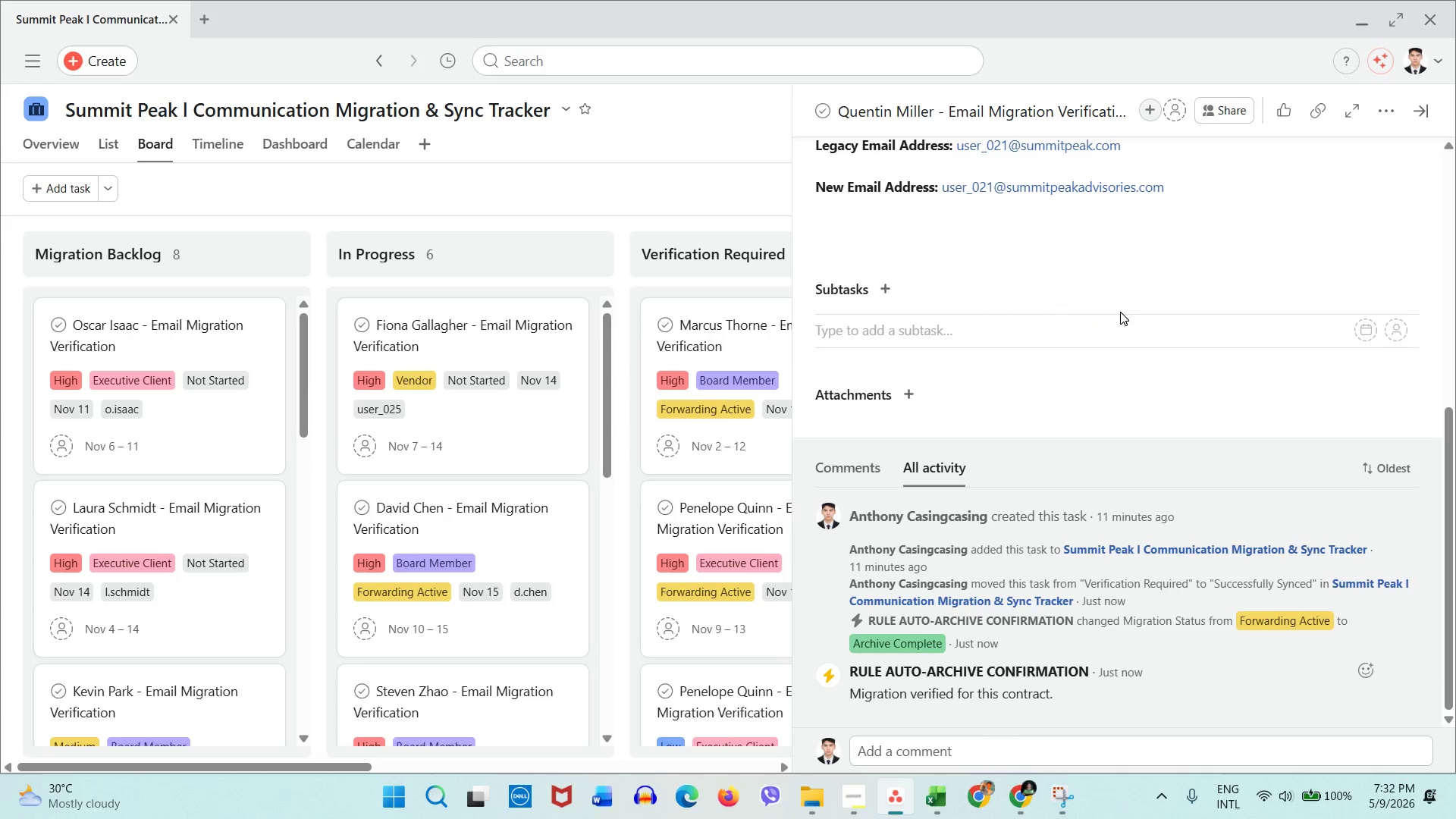 
wait(9.11)
 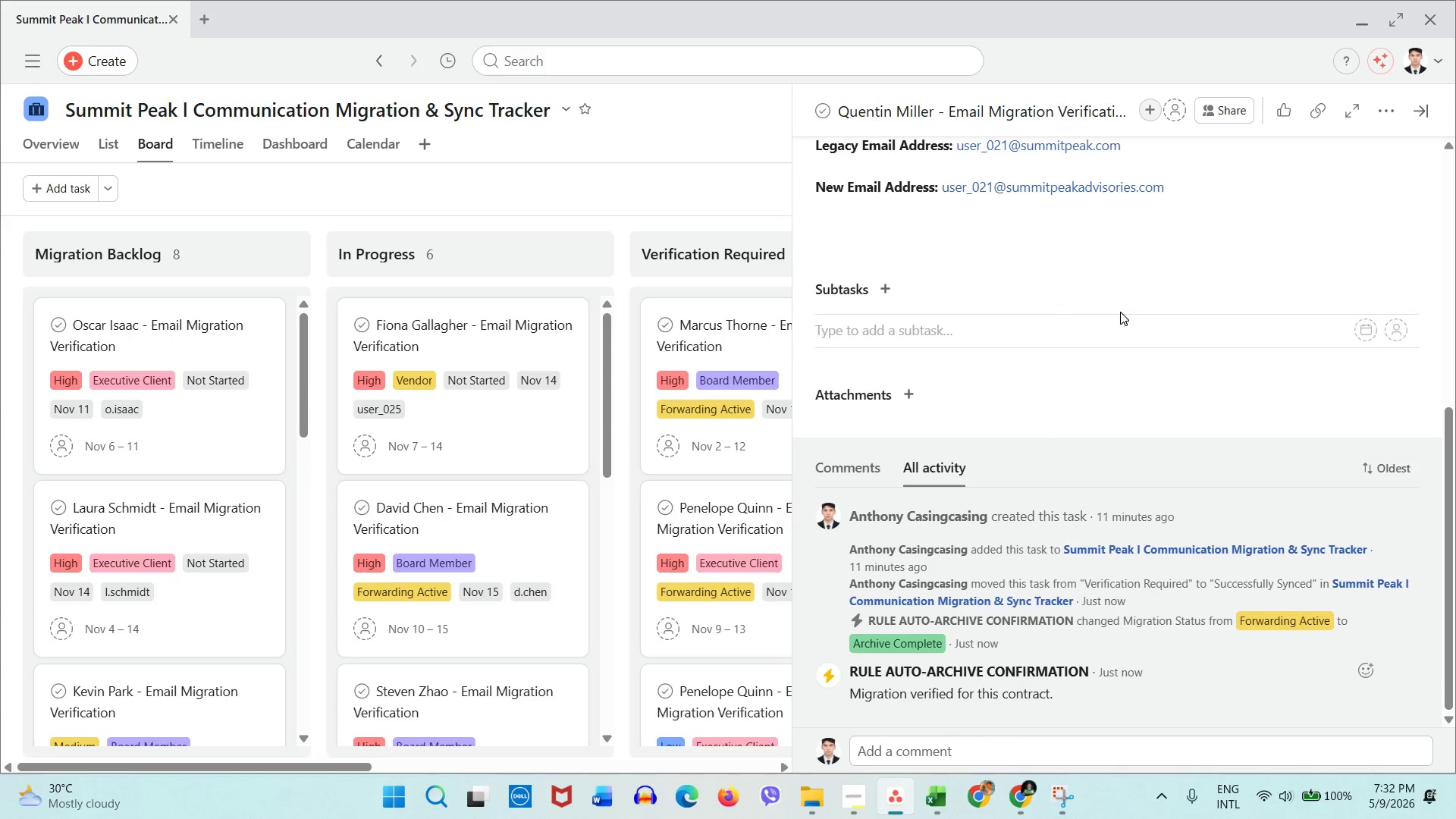 
left_click([701, 203])
 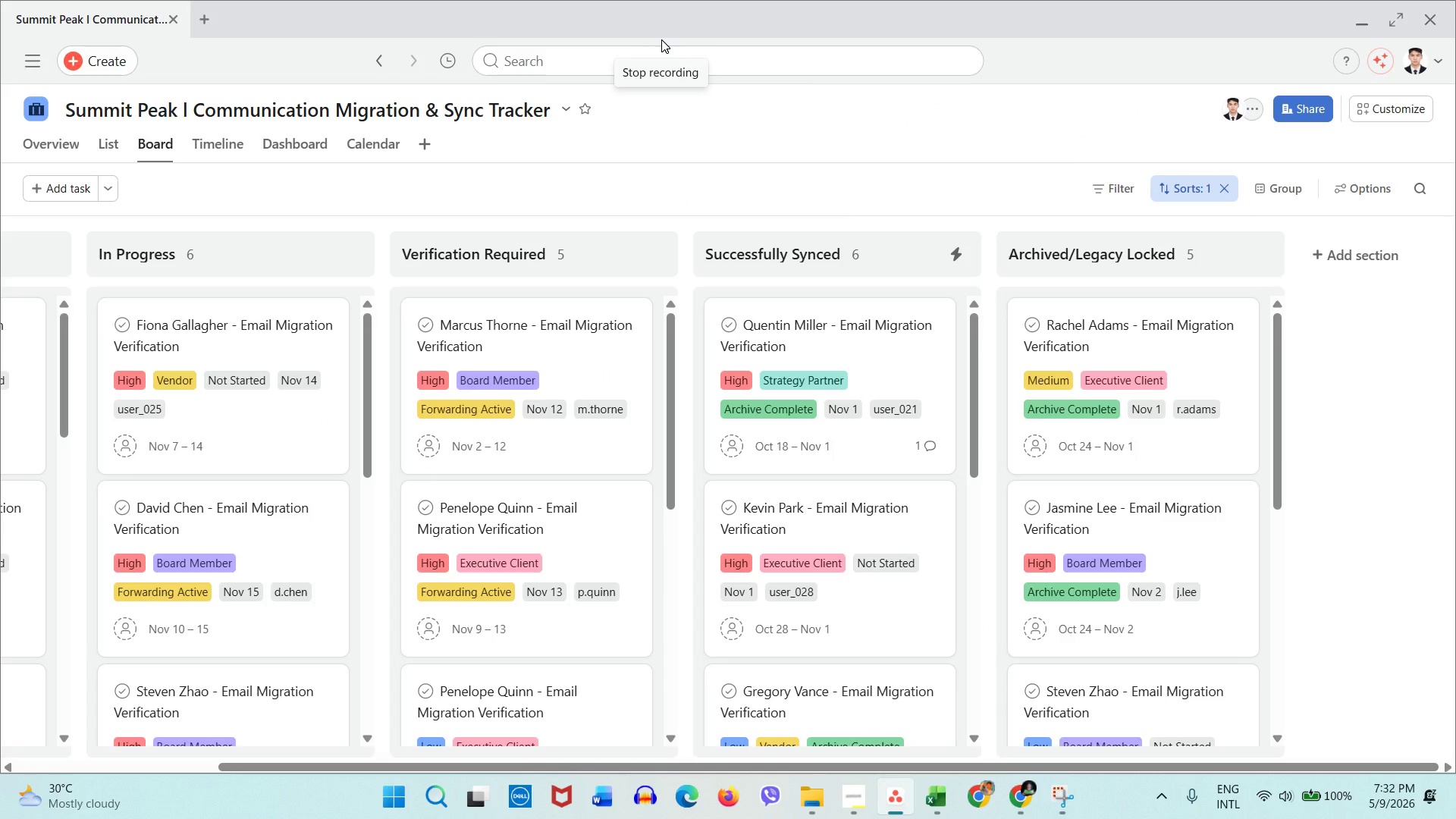 
wait(5.72)
 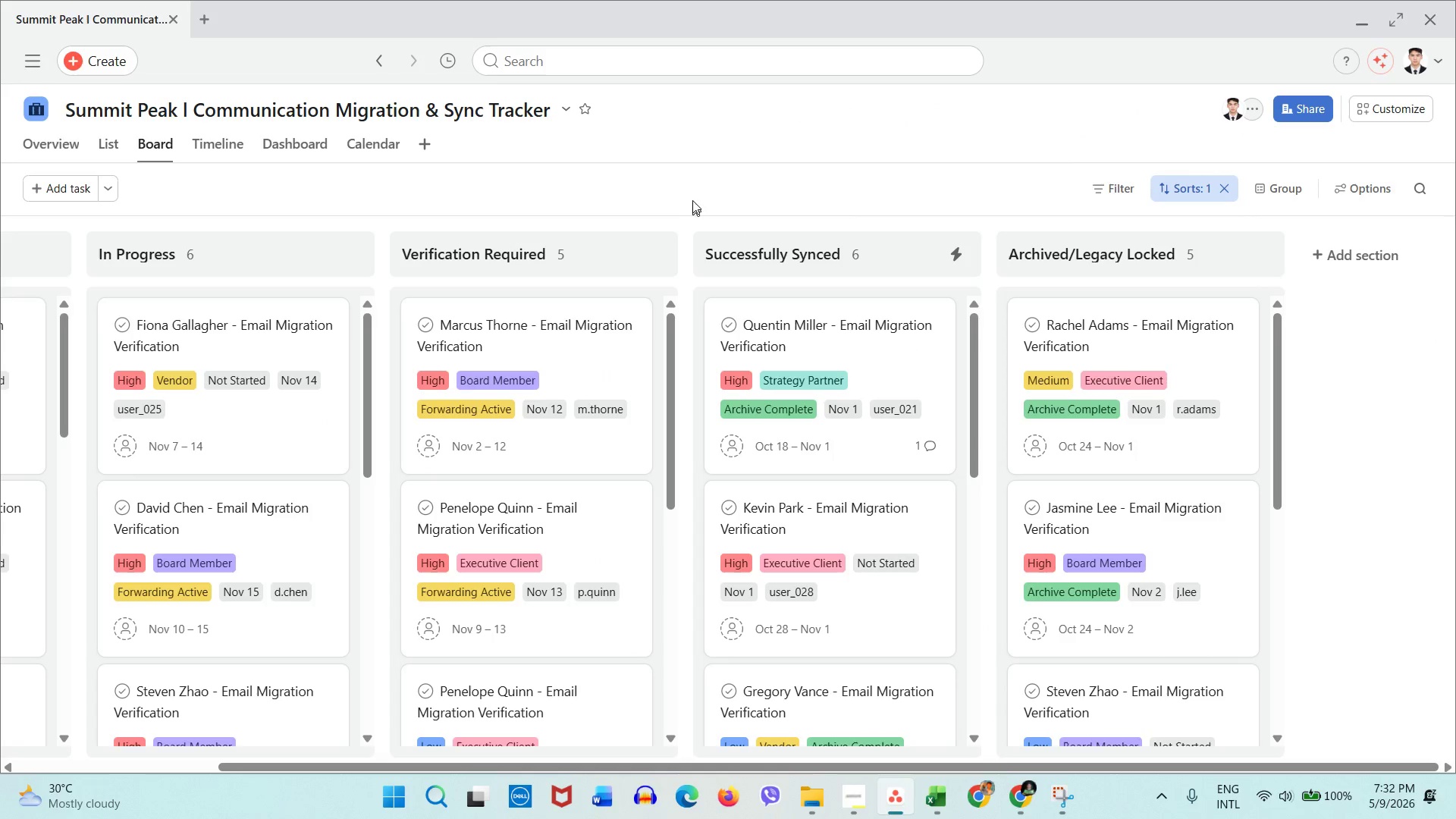 
left_click([661, 39])
 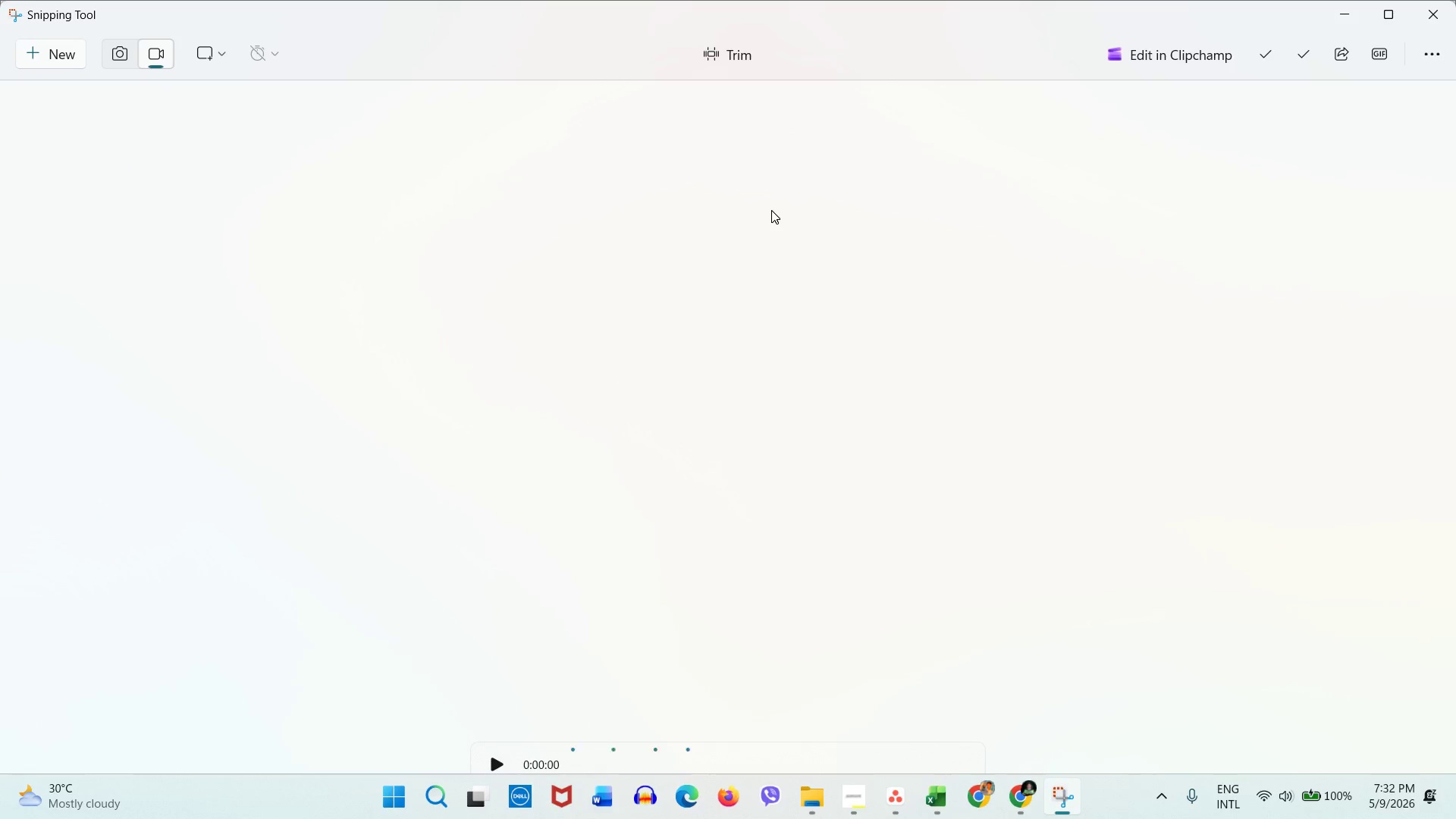 
wait(8.22)
 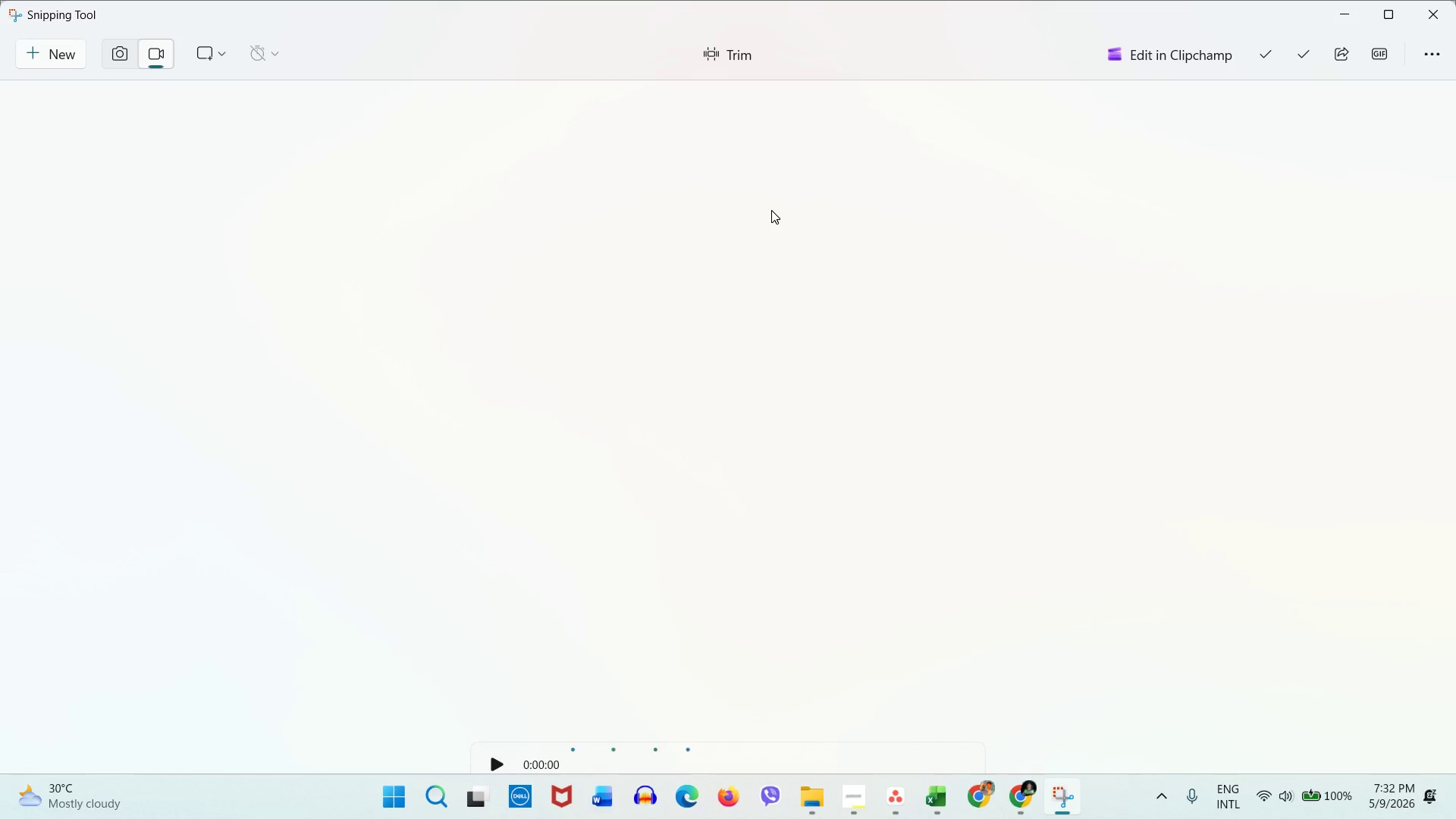 
left_click([1272, 64])
 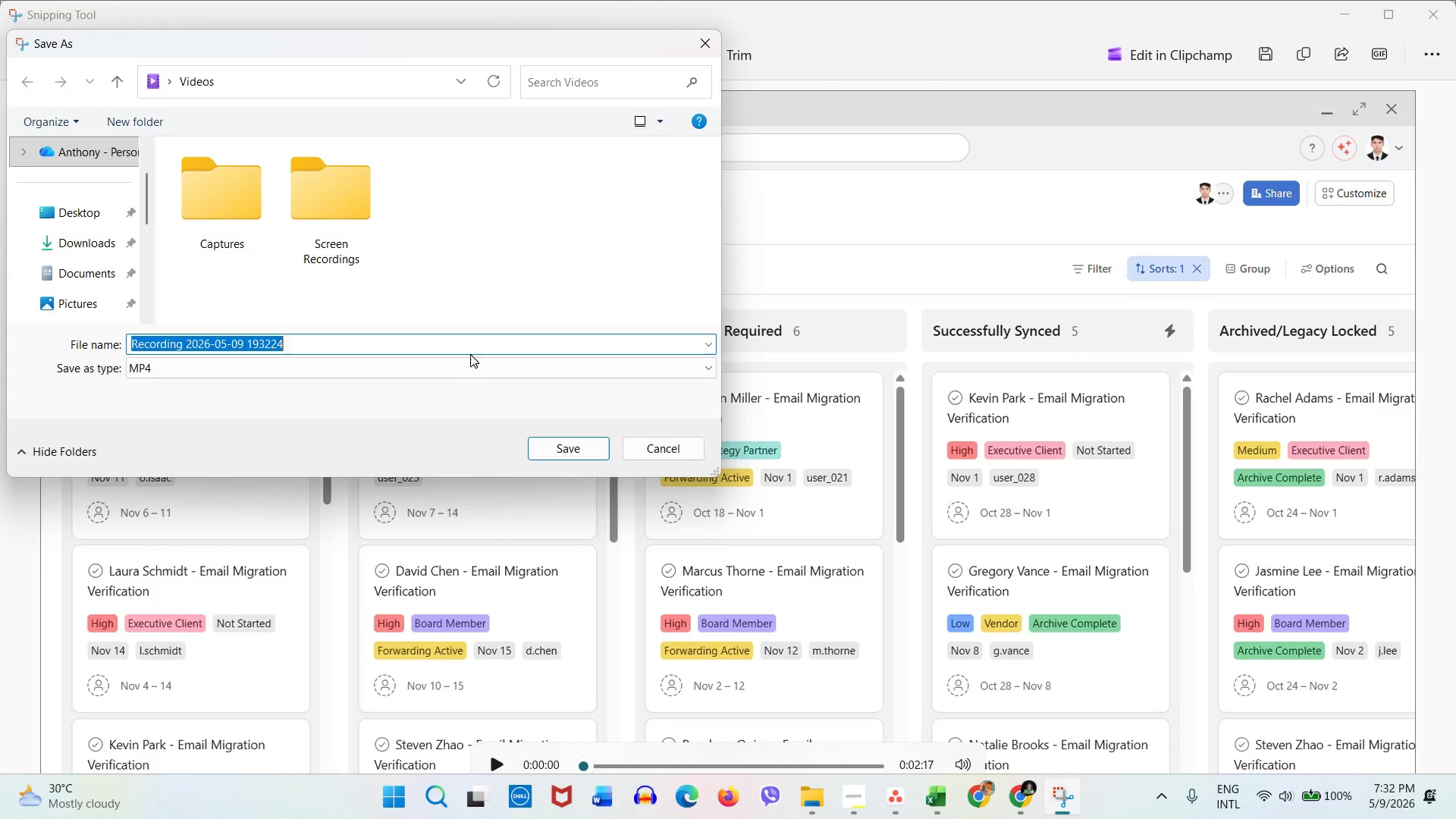 
type(a)
key(Backspace)
type(ASANA SCREEN RECORDING 13)
 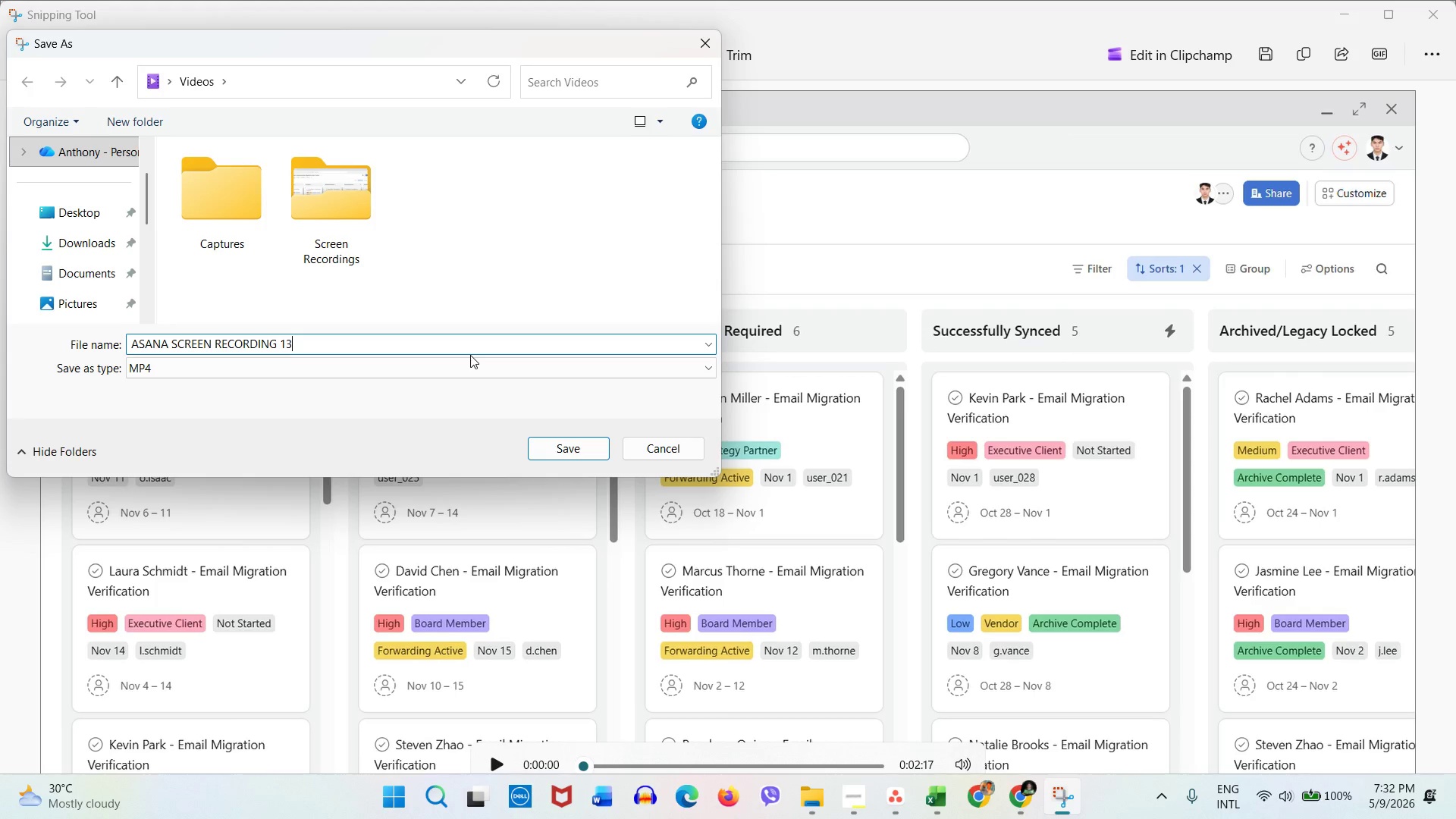 
key(Backspace)
 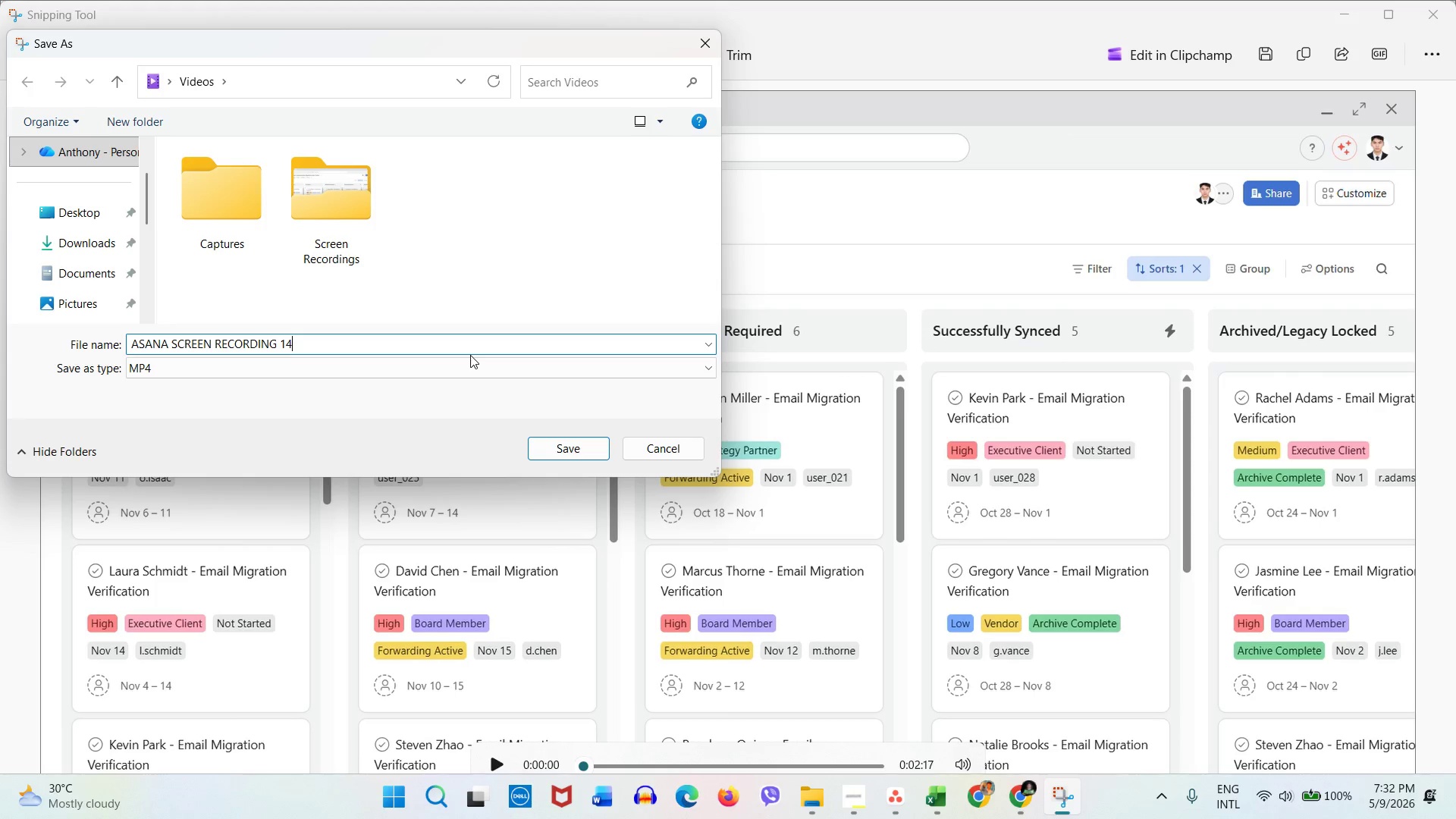 
key(Numpad4)
 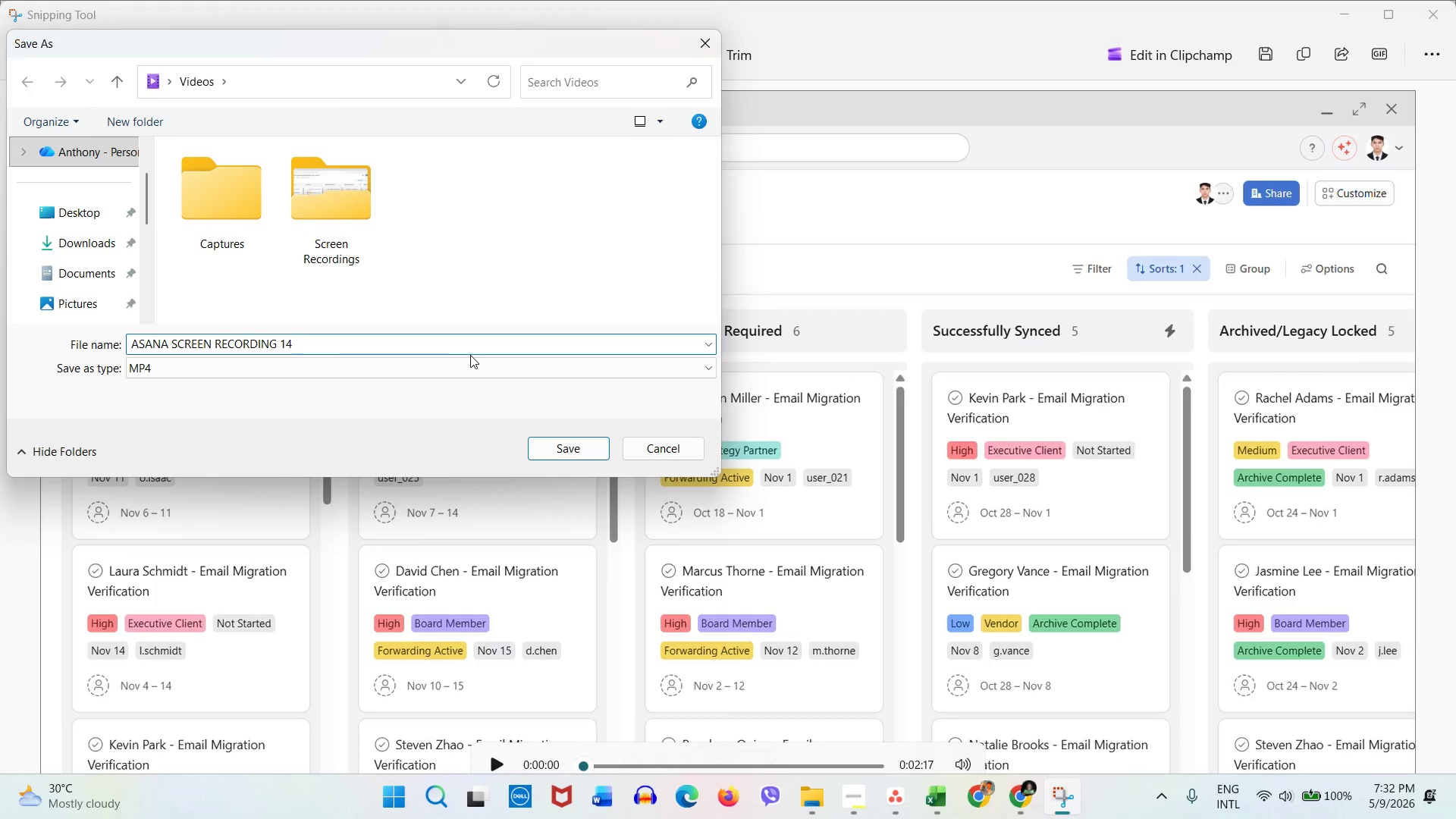 
key(NumpadEnter)
 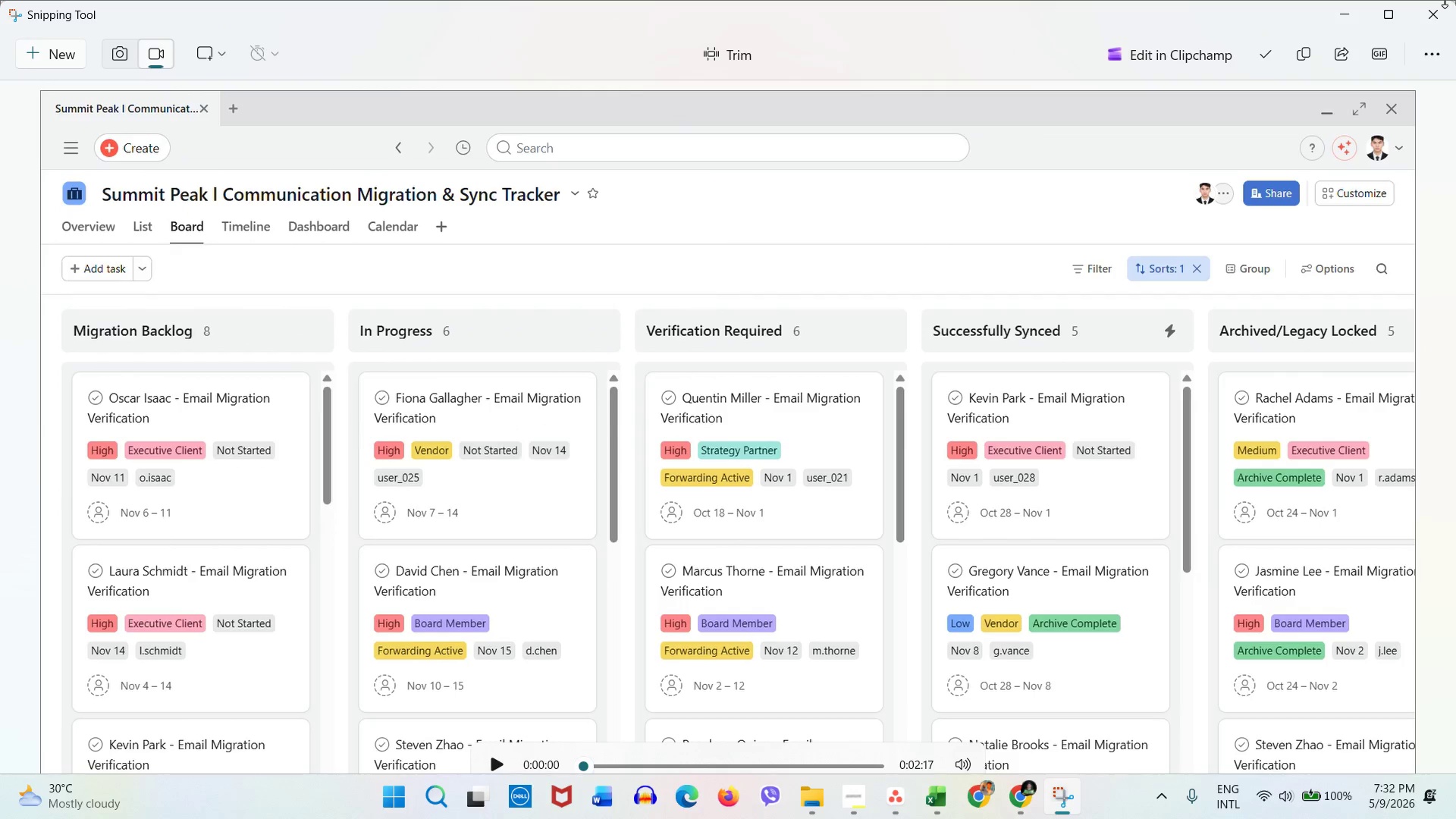 
left_click([1428, 22])
 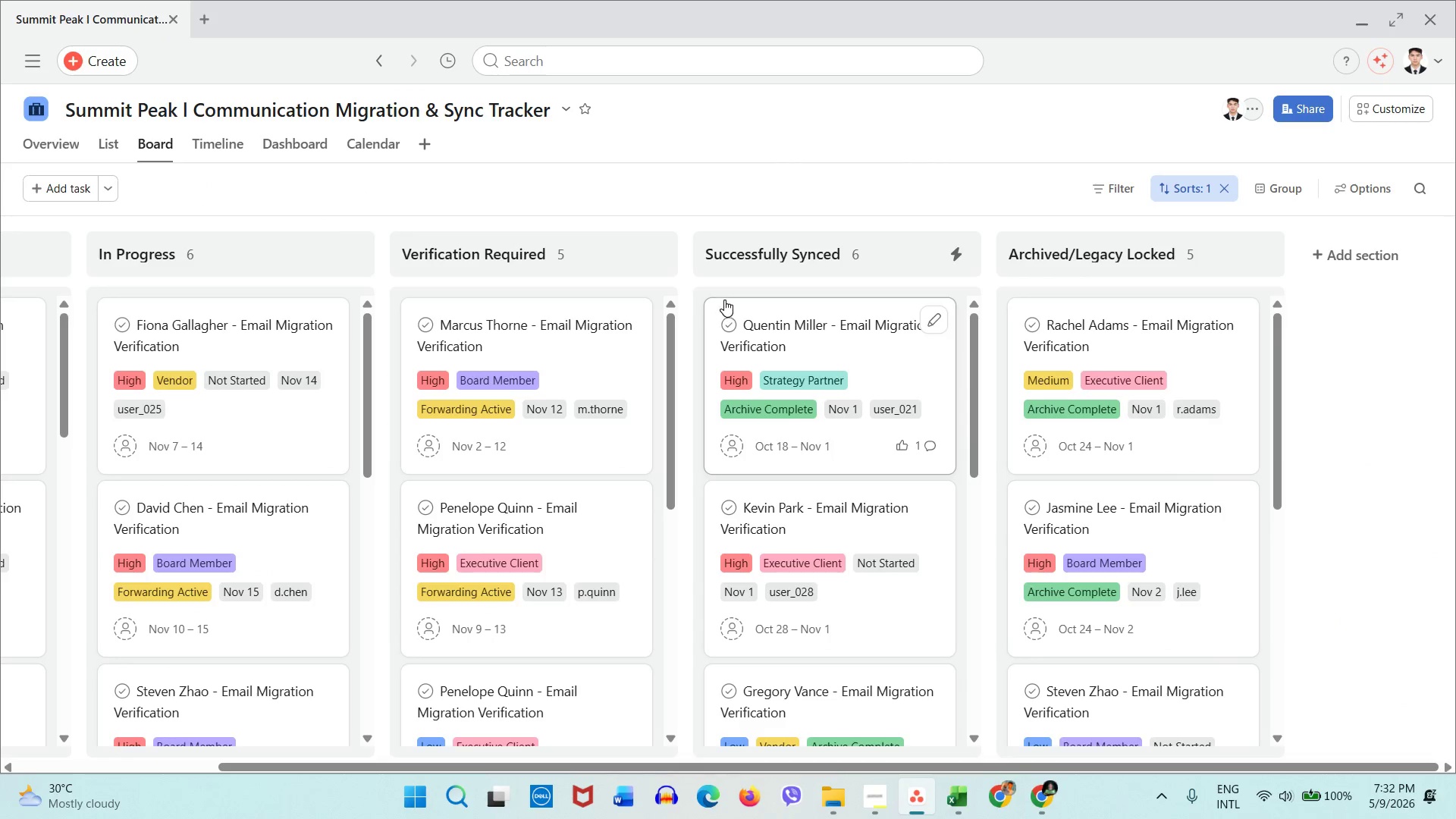 
wait(8.52)
 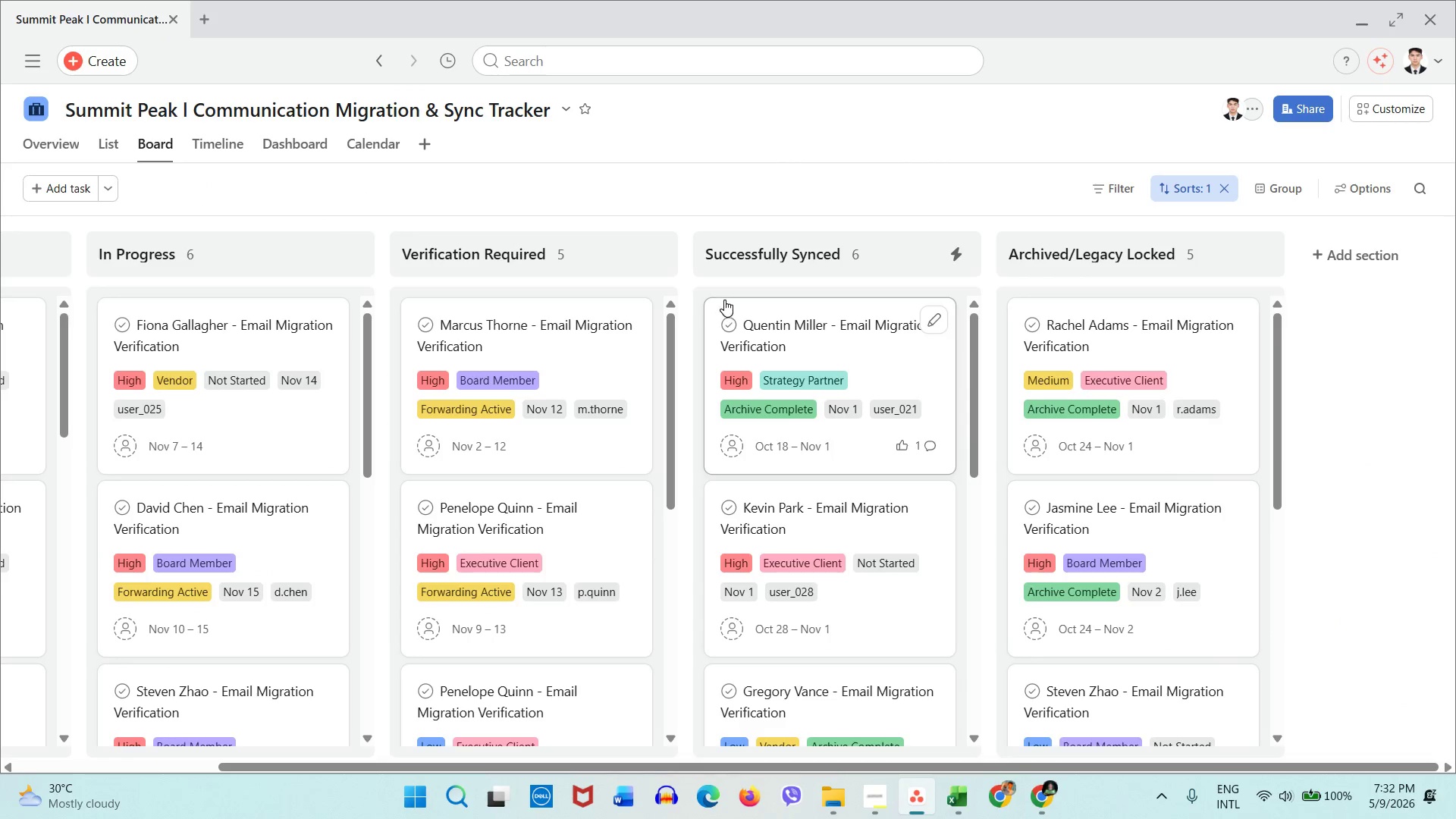 
left_click_drag(start_coordinate=[313, 764], to_coordinate=[33, 765])
 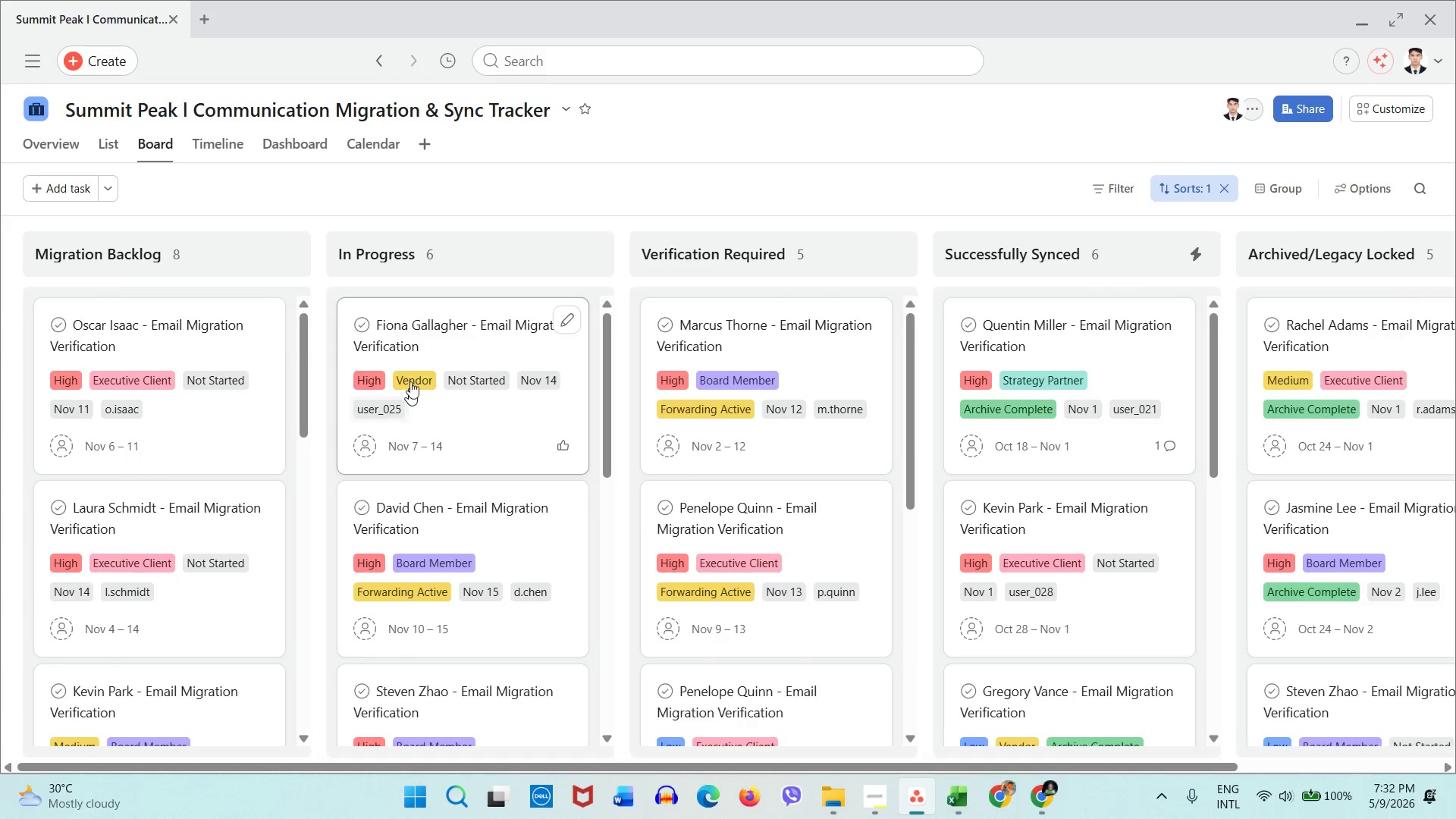 
left_click([121, 145])
 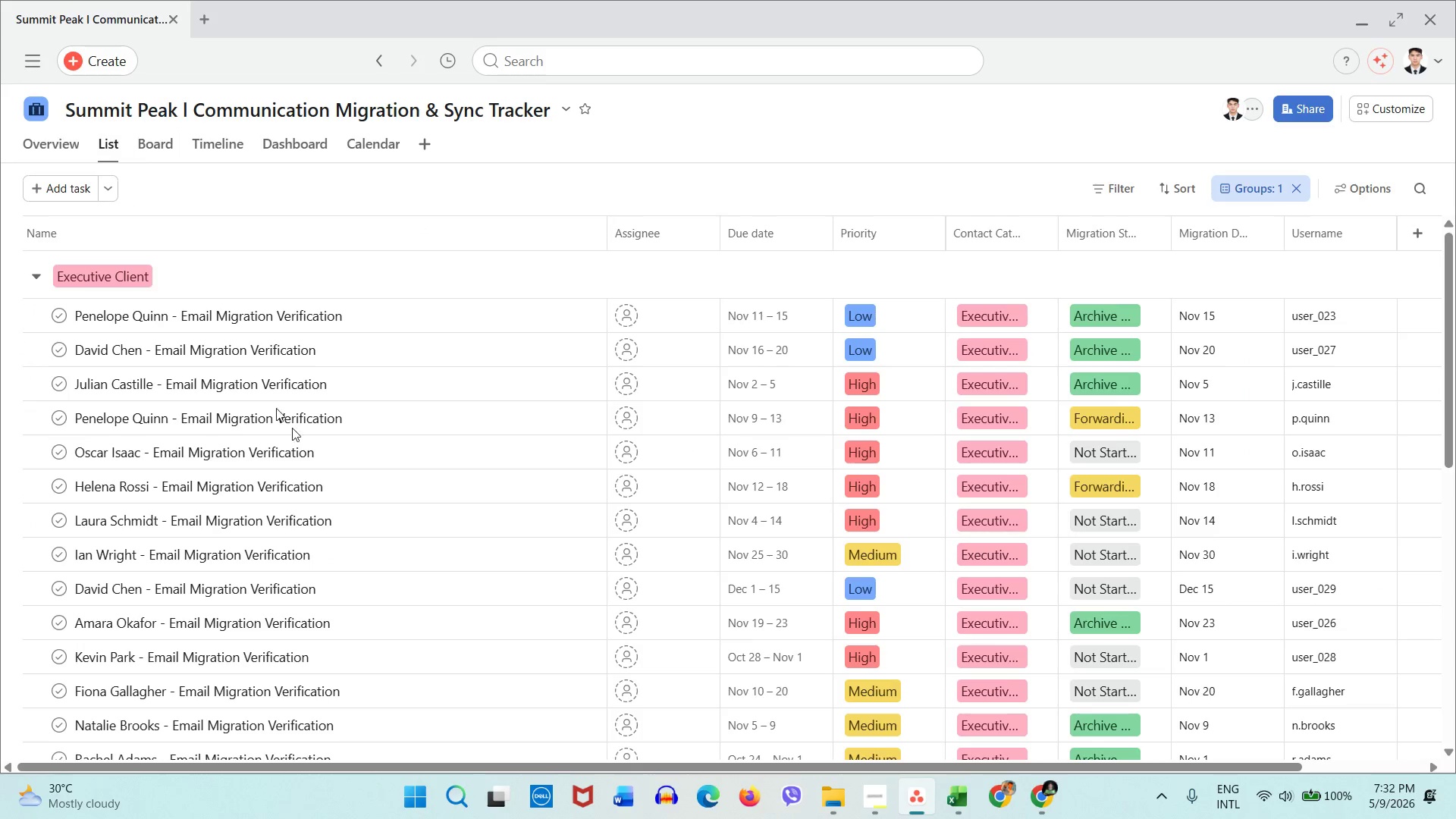 
scroll: coordinate [322, 464], scroll_direction: none, amount: 0.0
 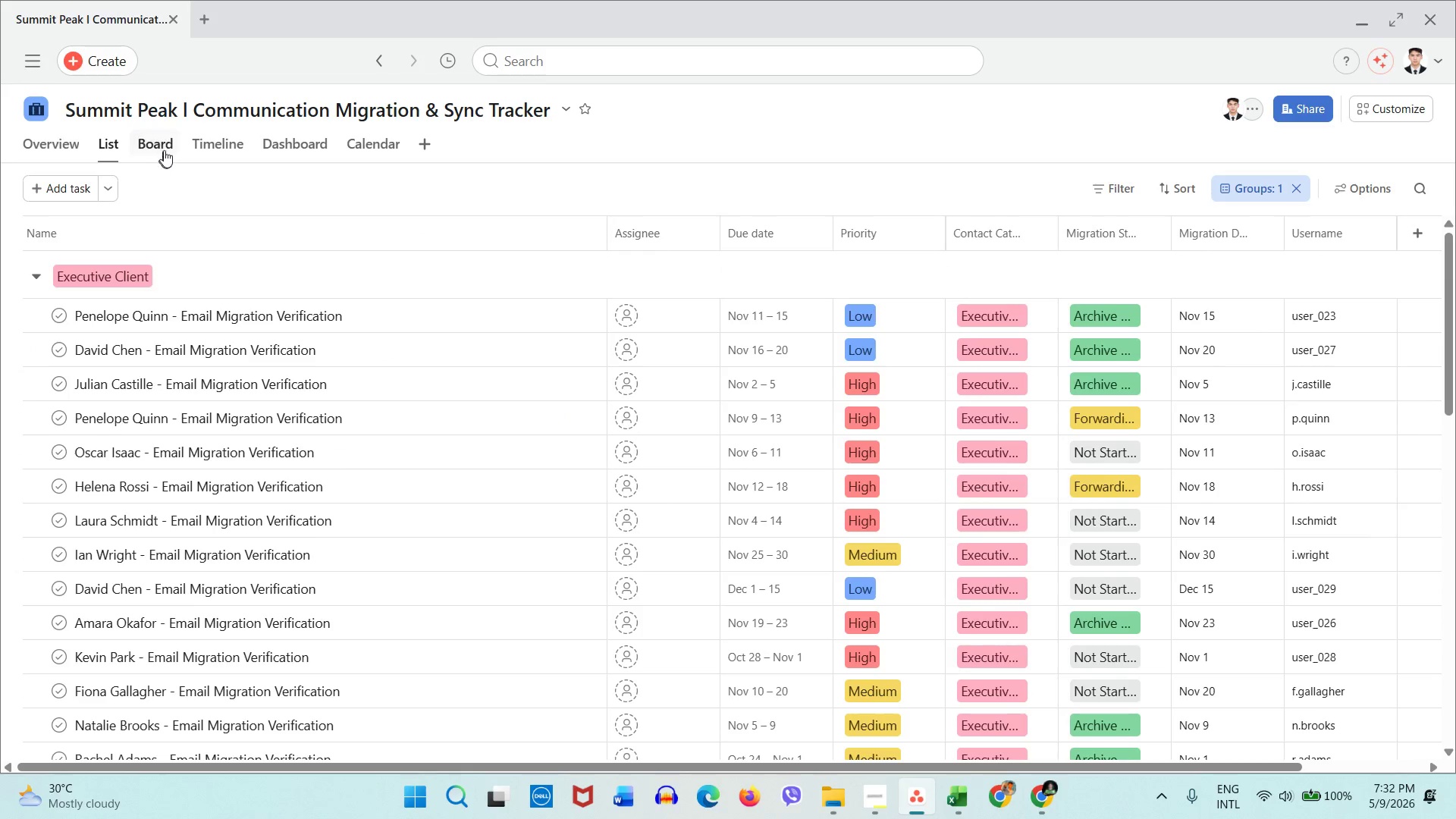 
mouse_move([186, 169])
 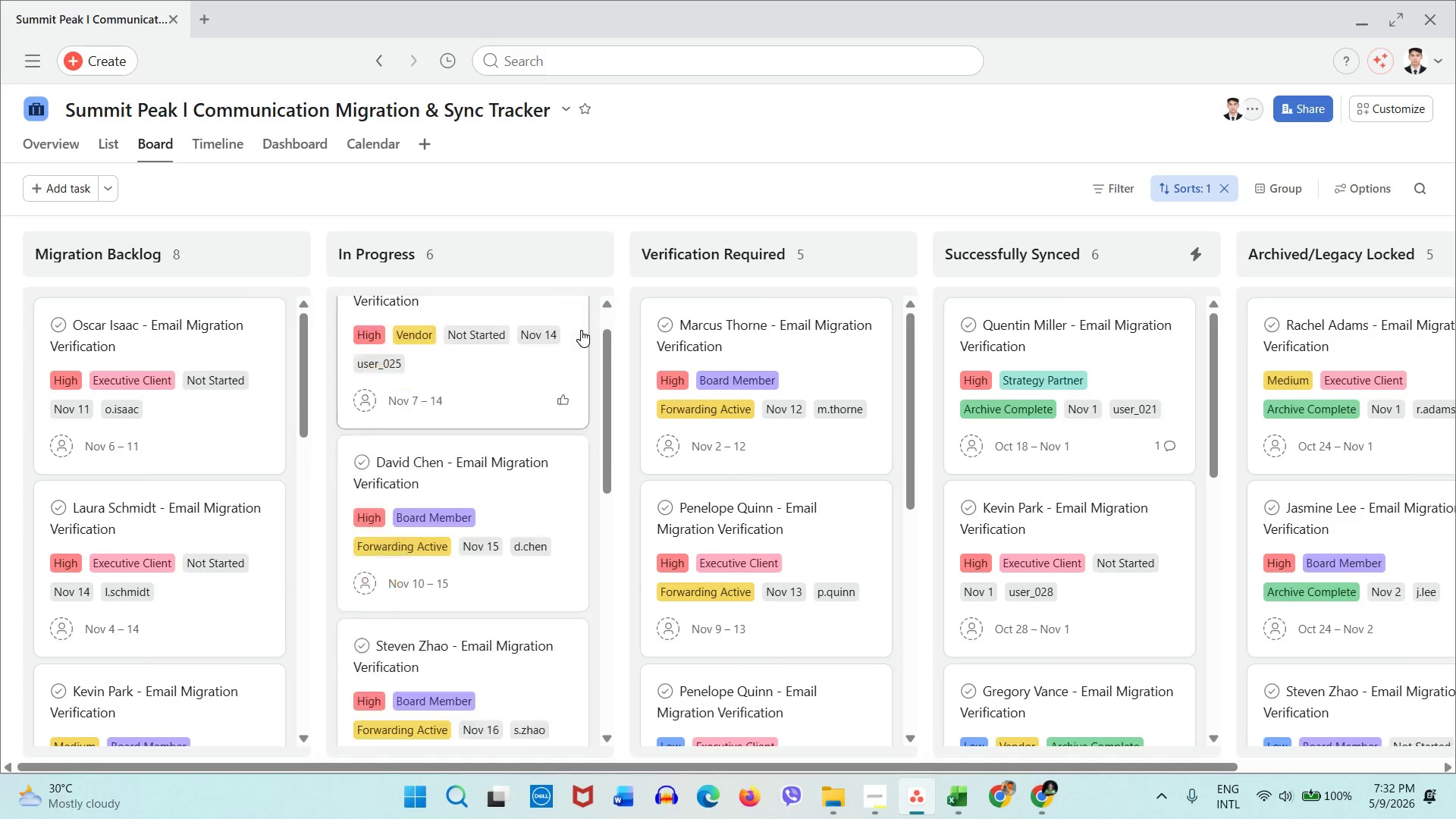 
scroll: coordinate [581, 330], scroll_direction: up, amount: 2.0
 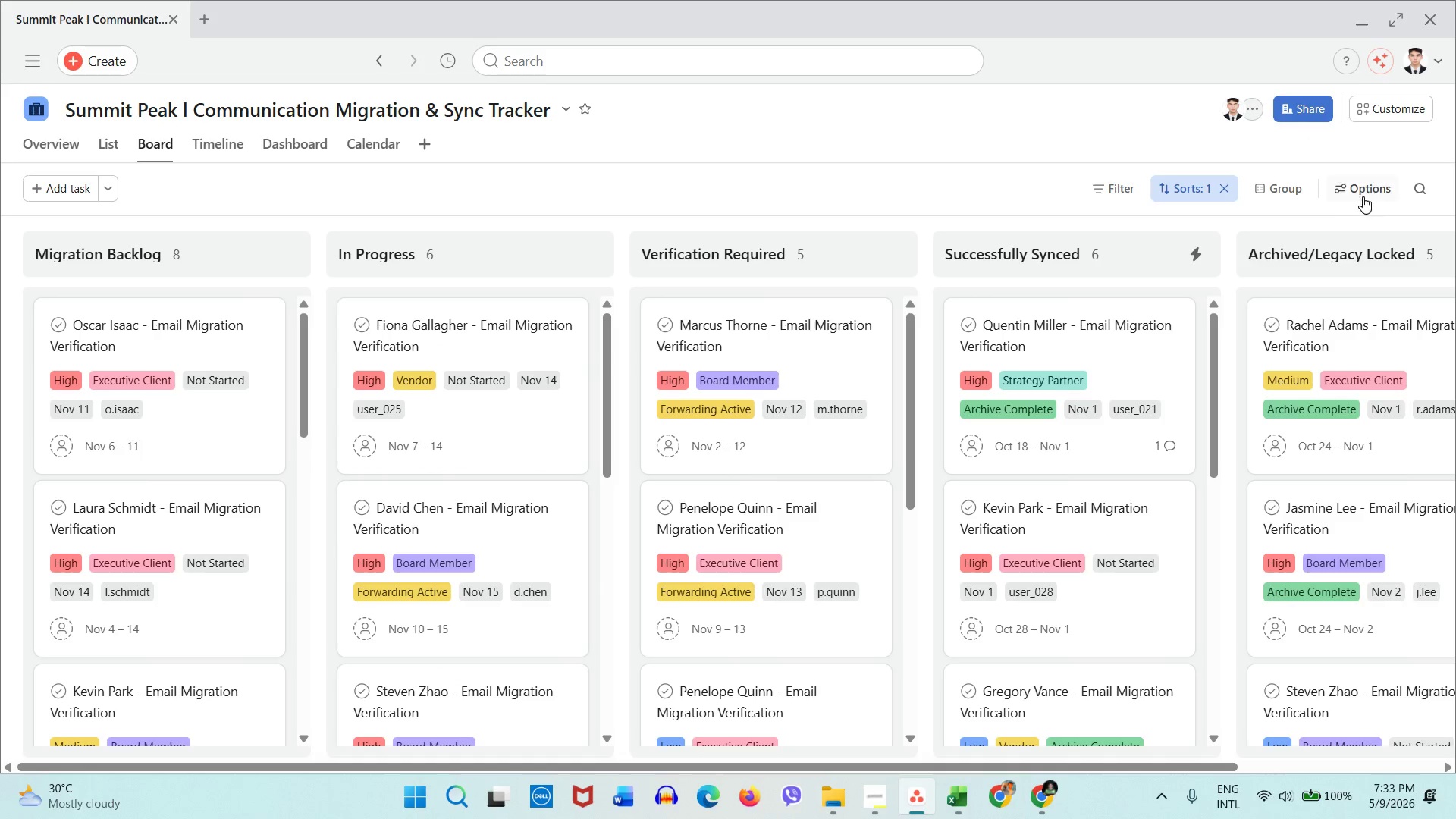 
left_click_drag(start_coordinate=[1363, 196], to_coordinate=[1385, 129])
 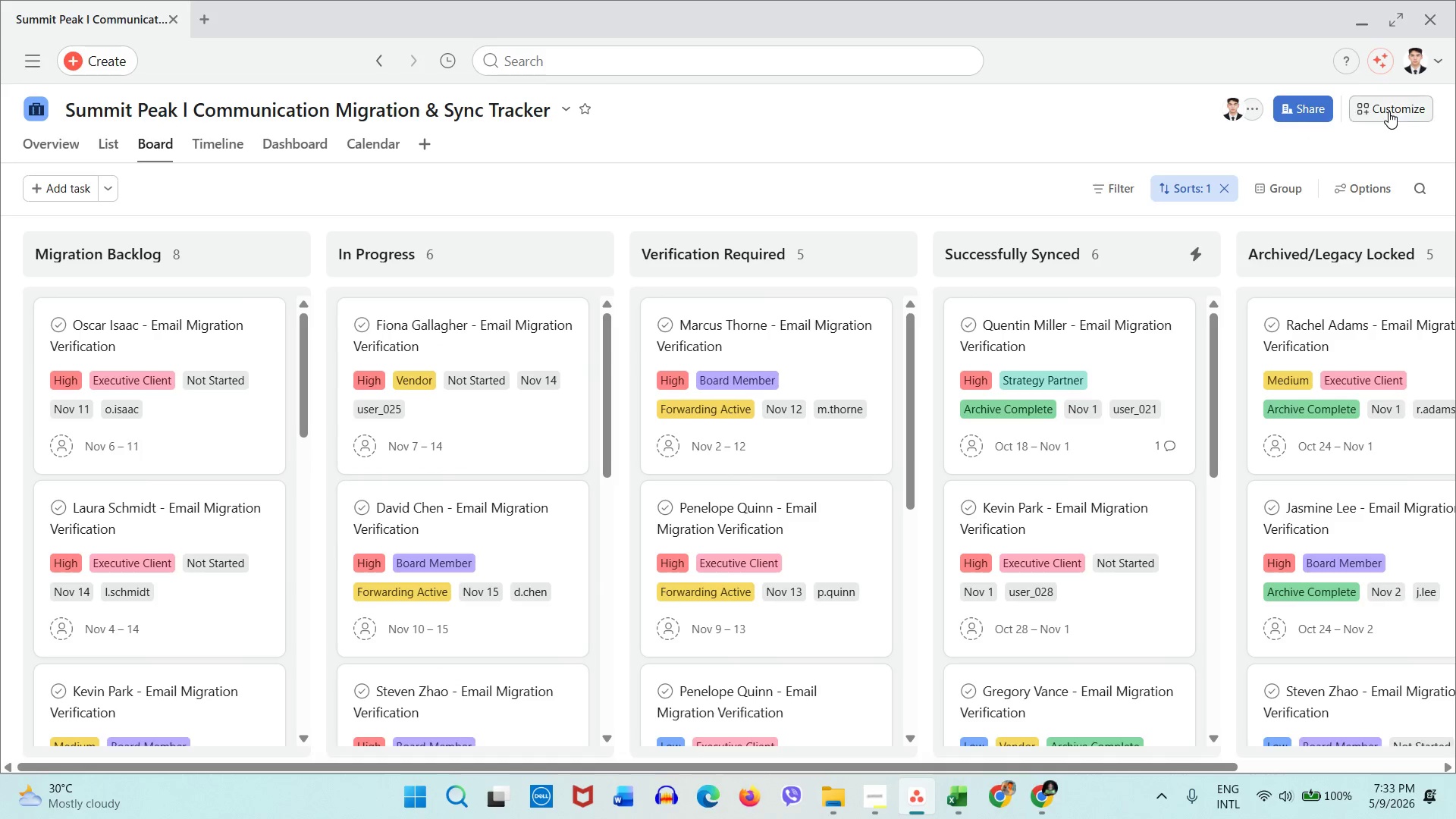 
left_click([1389, 111])
 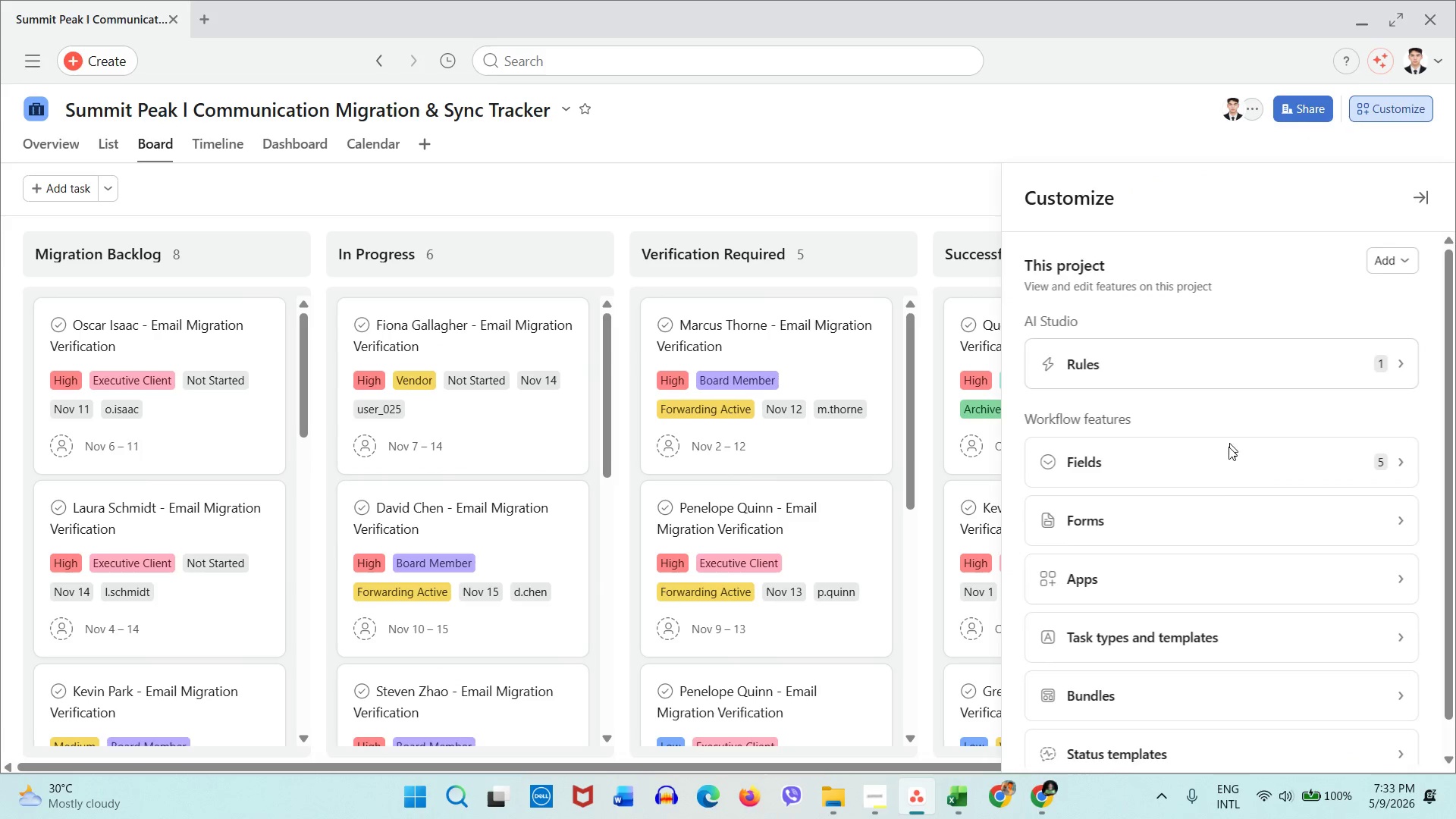 
scroll: coordinate [1222, 474], scroll_direction: down, amount: 3.0
 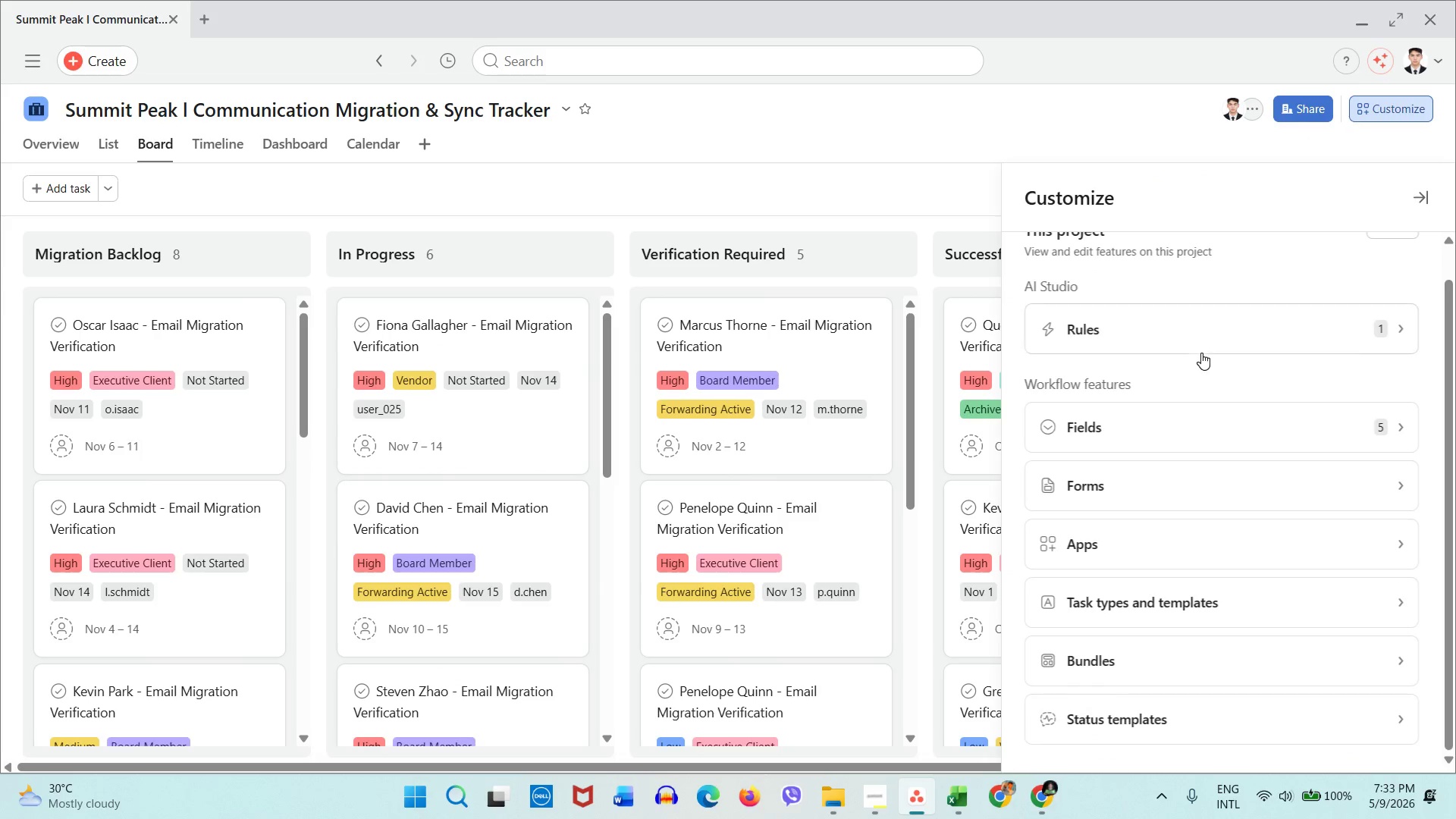 
left_click([1191, 421])
 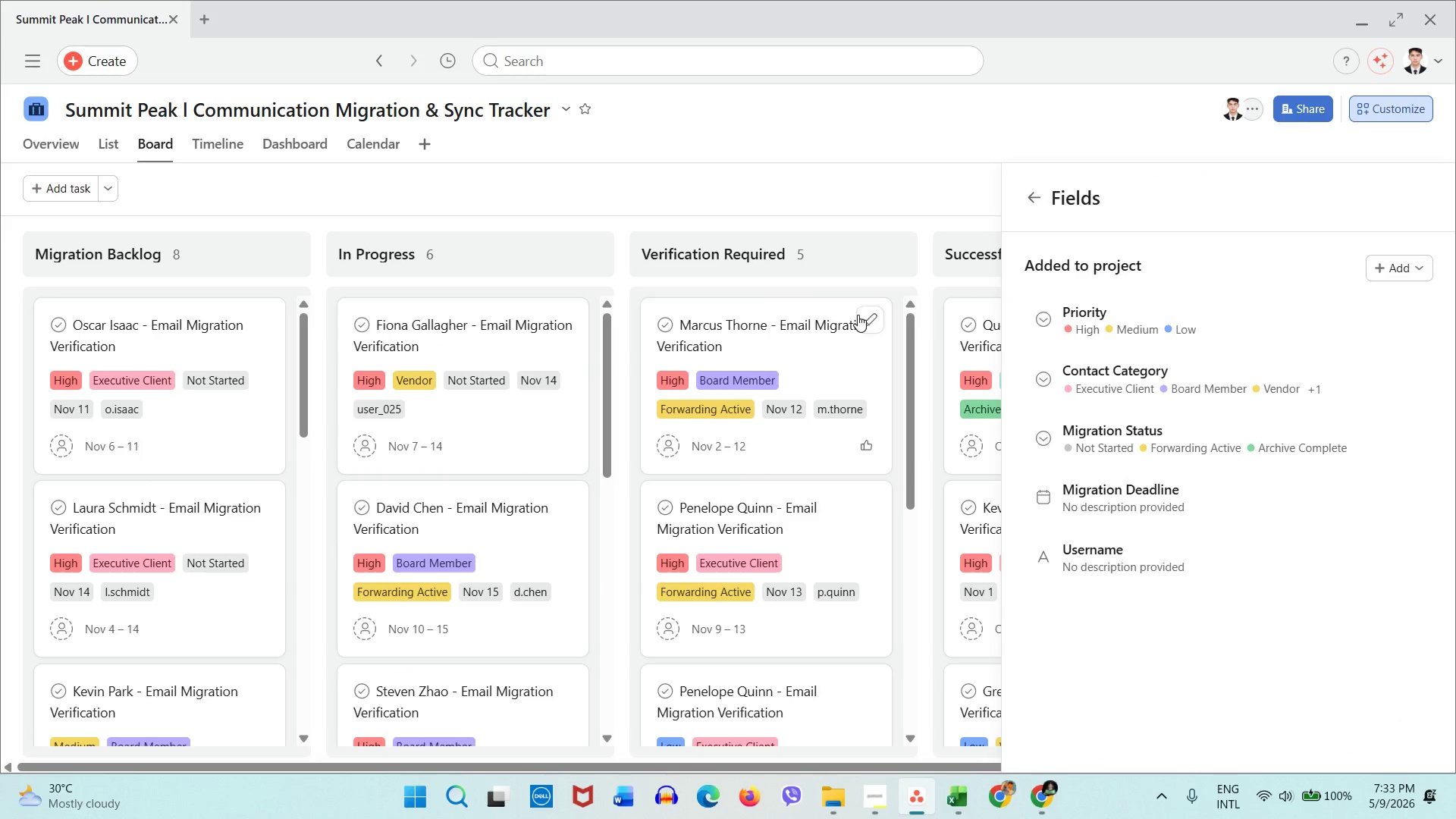 
left_click([757, 207])
 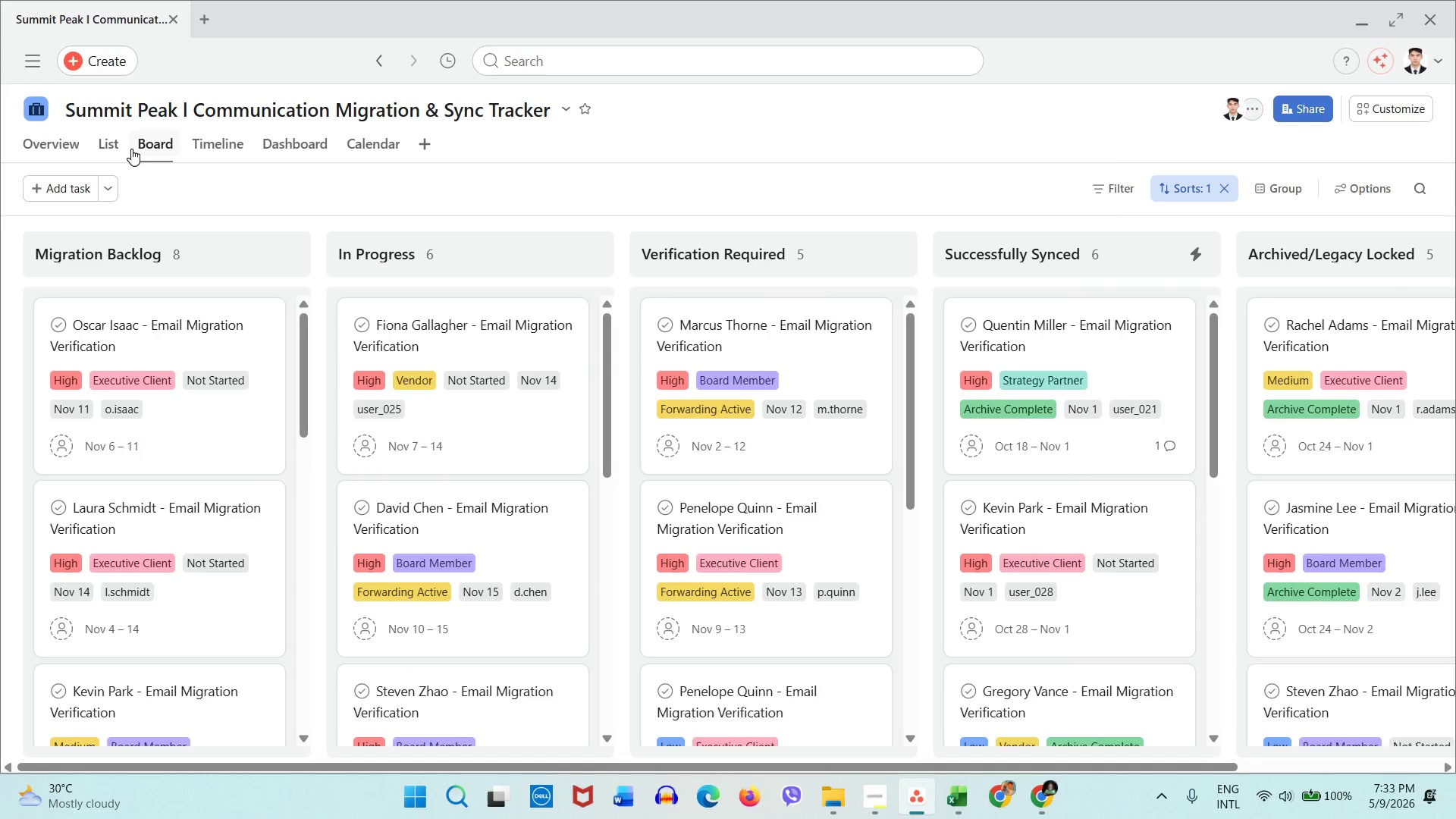 
double_click([126, 150])
 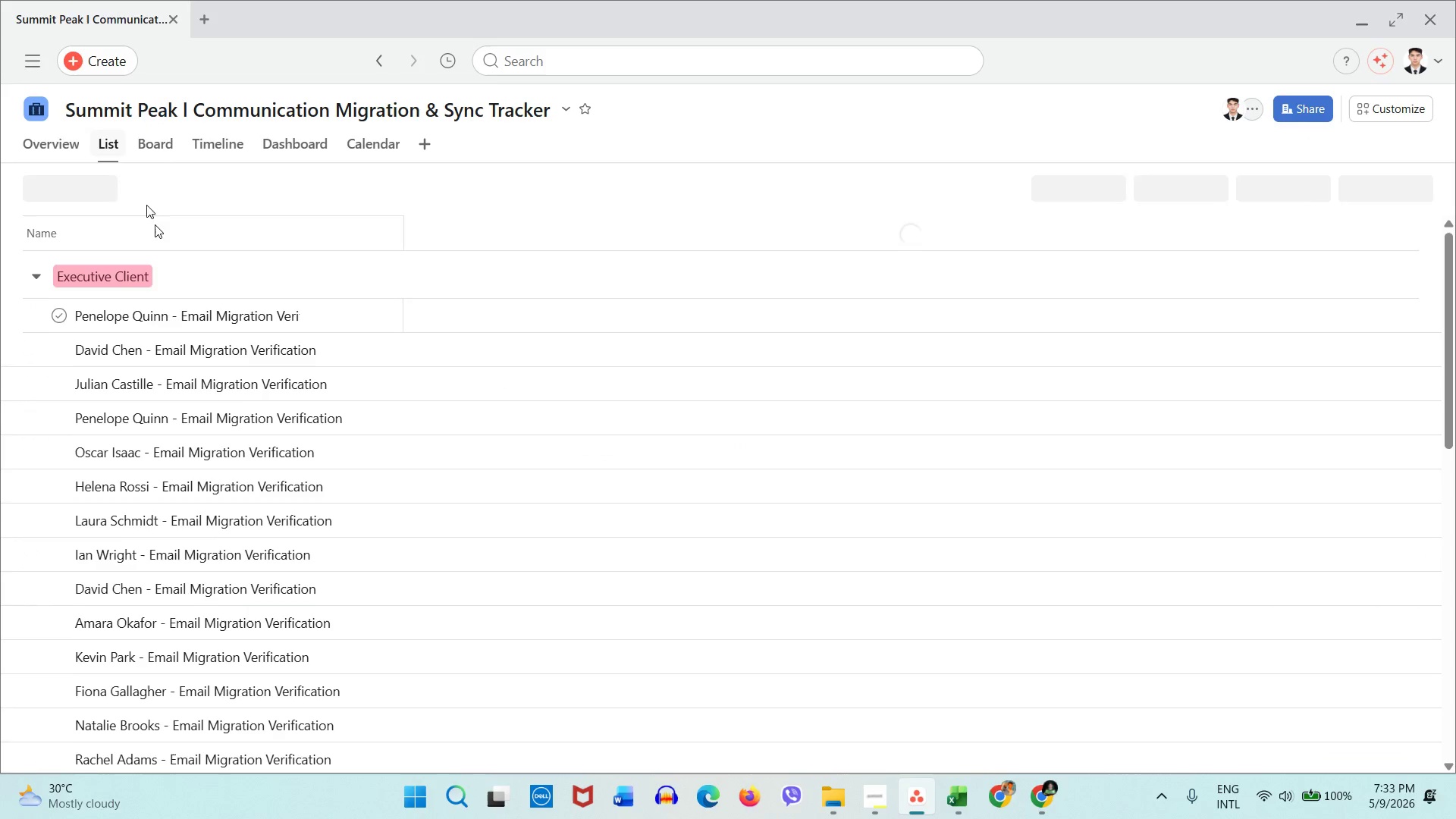 
scroll: coordinate [393, 558], scroll_direction: down, amount: 47.0
 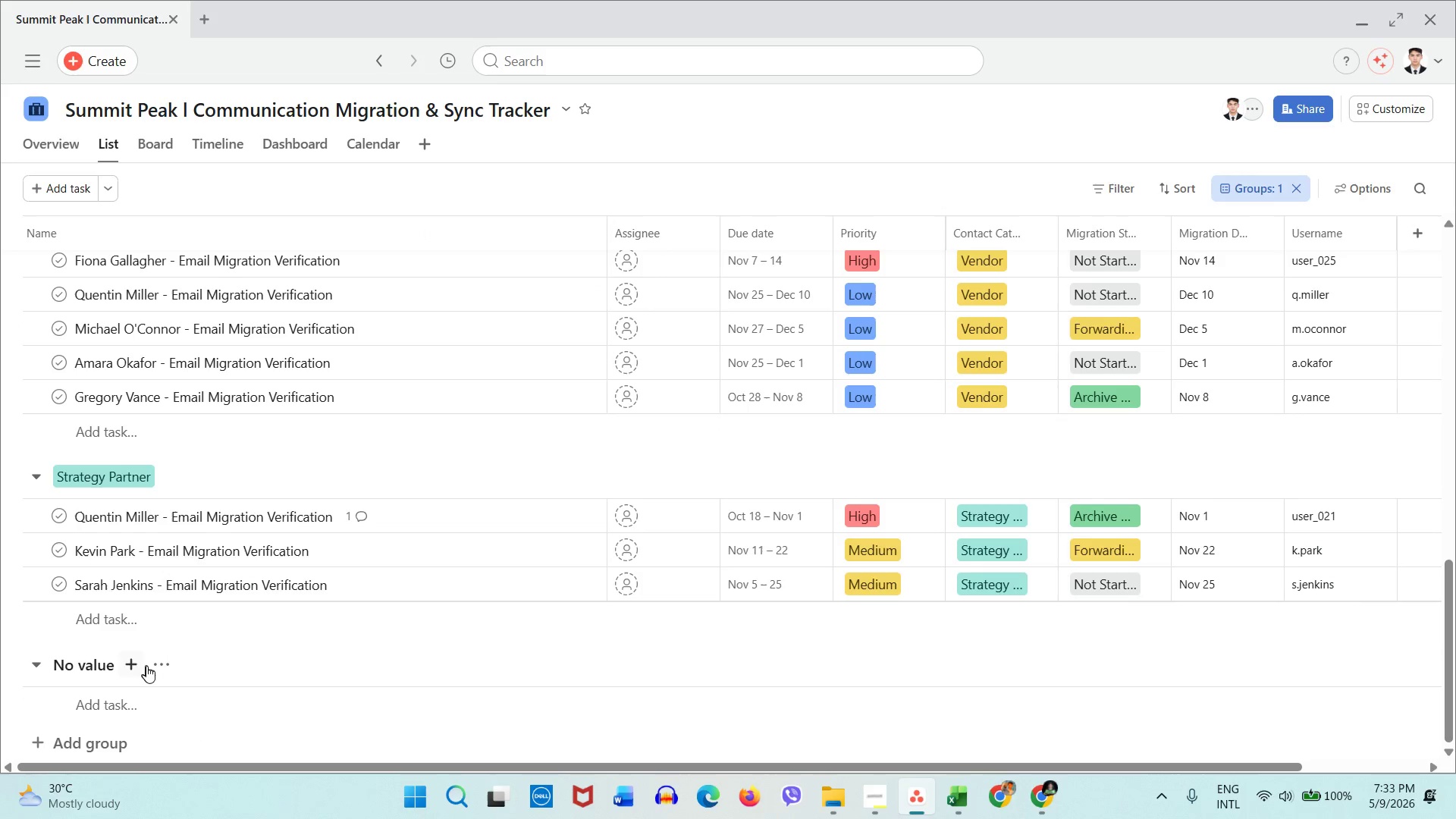 
left_click([152, 667])
 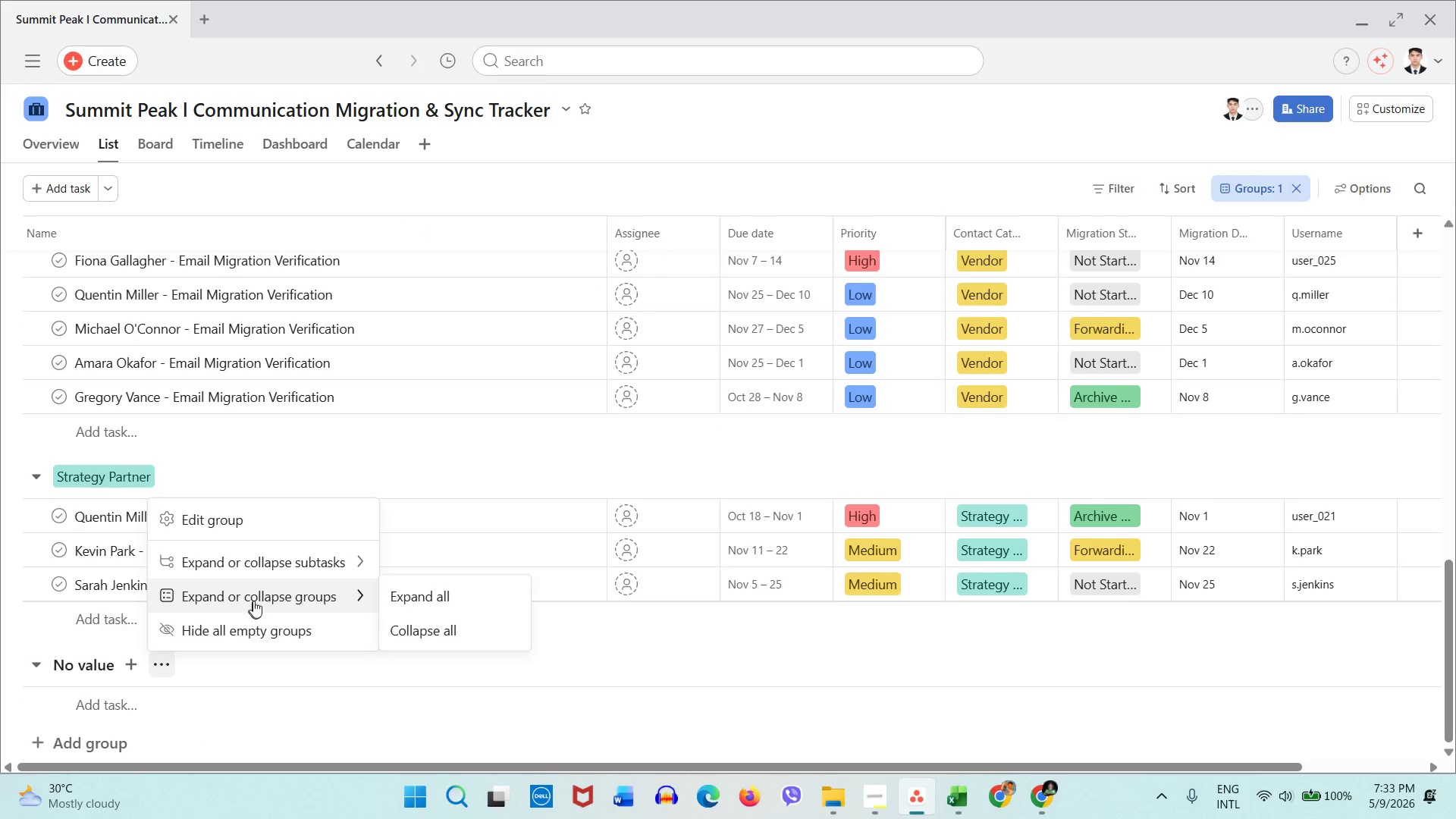 
left_click([252, 634])
 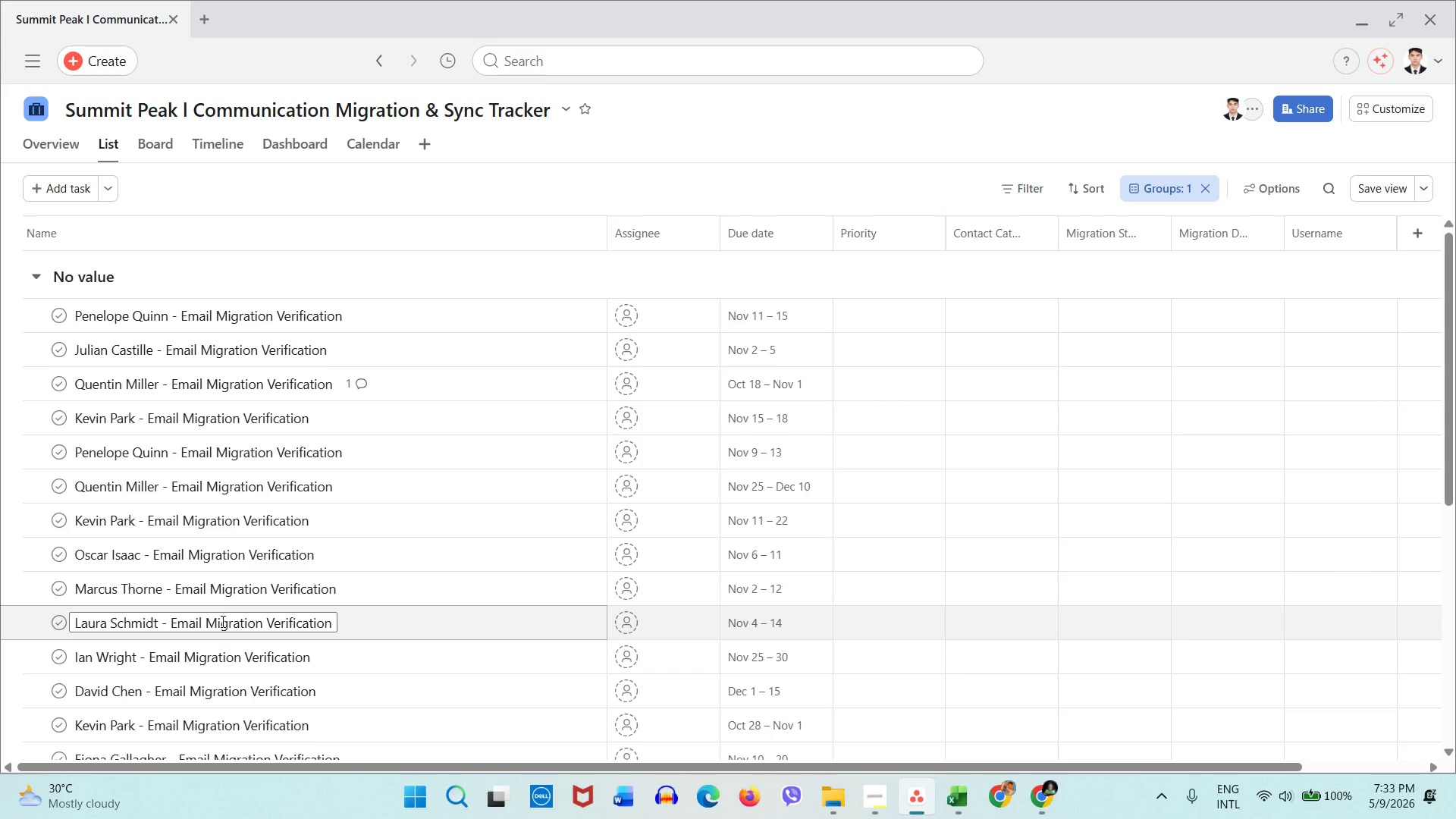 
scroll: coordinate [263, 576], scroll_direction: down, amount: 52.0
 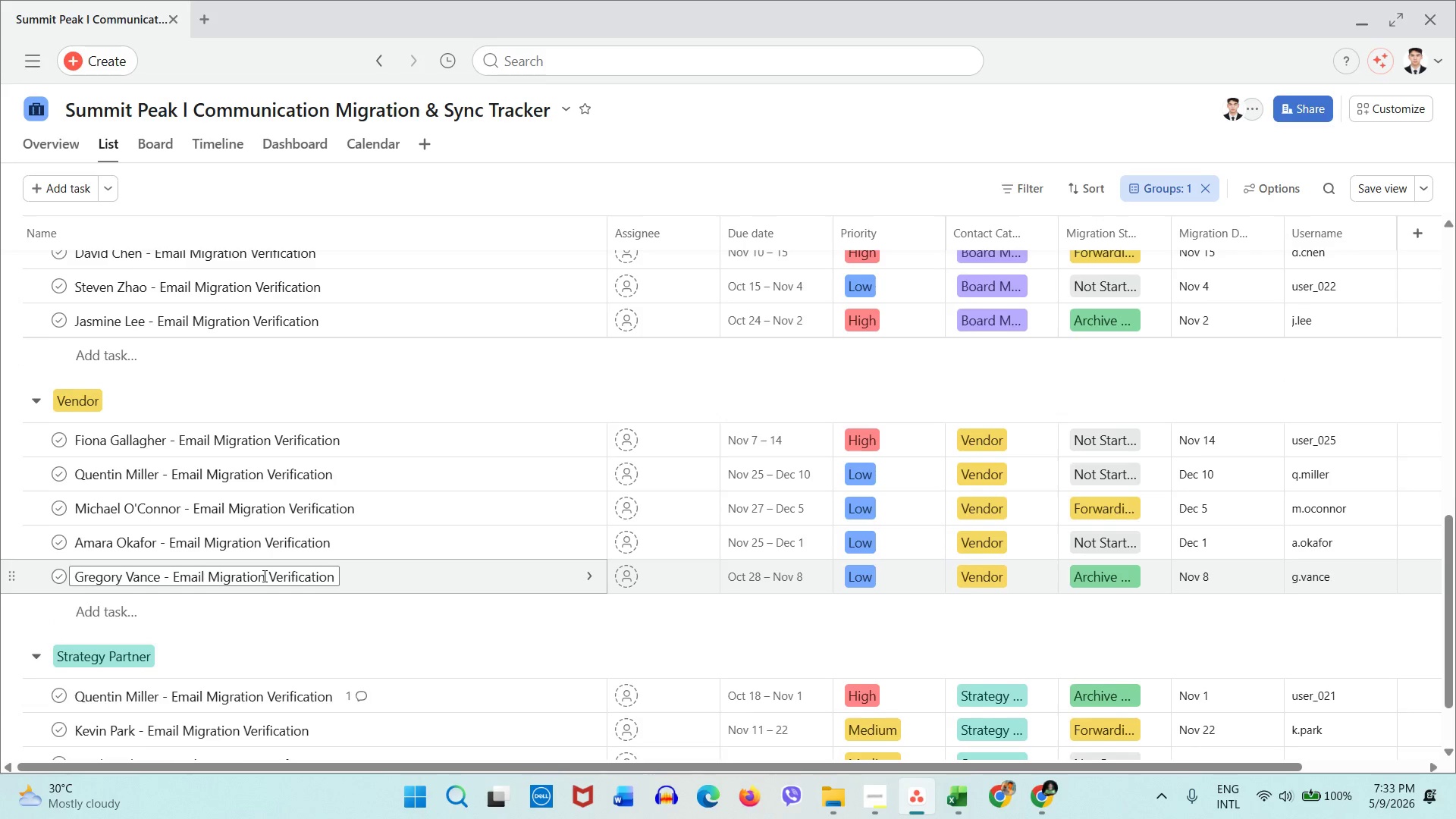 
scroll: coordinate [223, 595], scroll_direction: up, amount: 15.0
 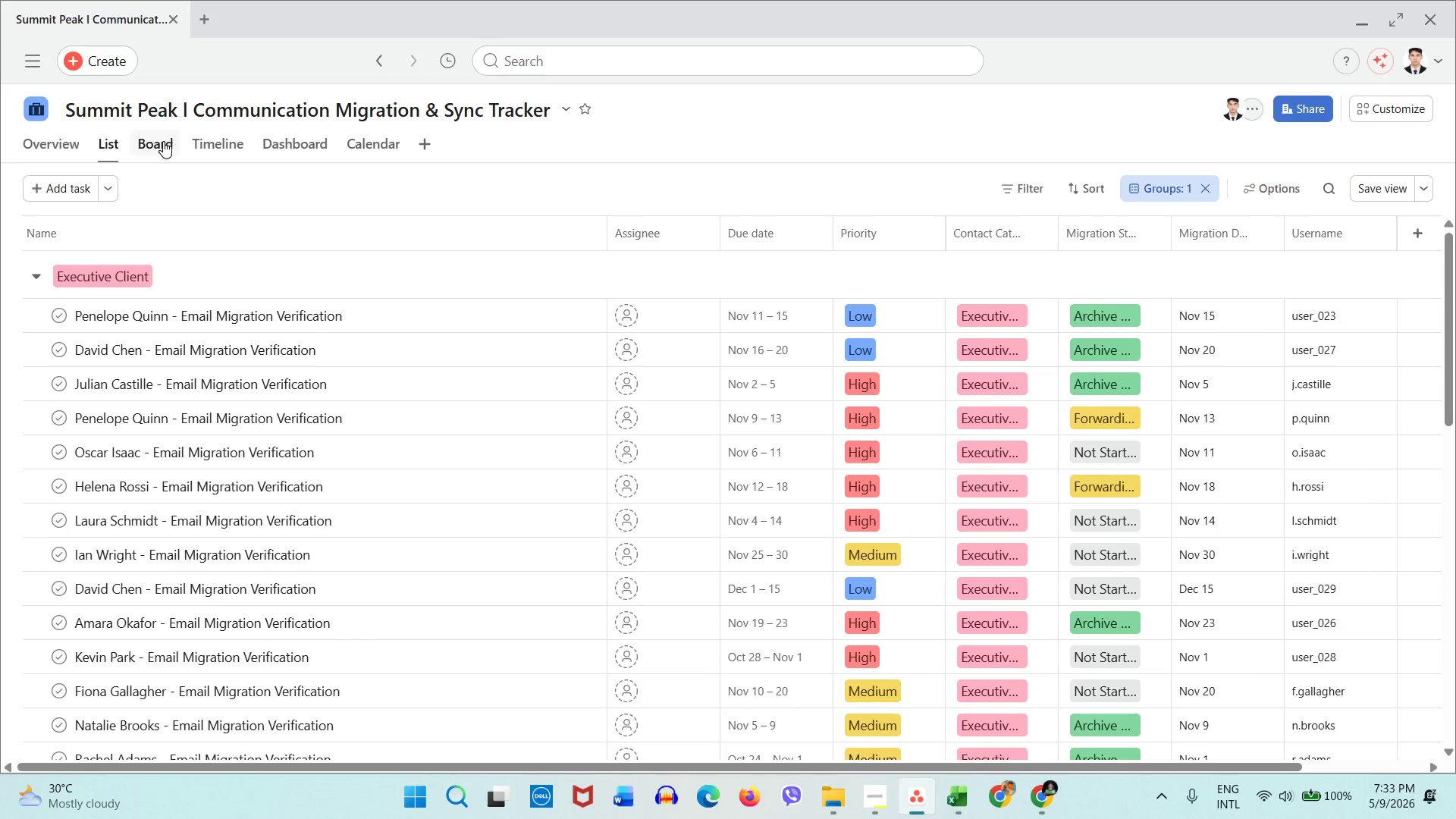 
left_click([163, 141])
 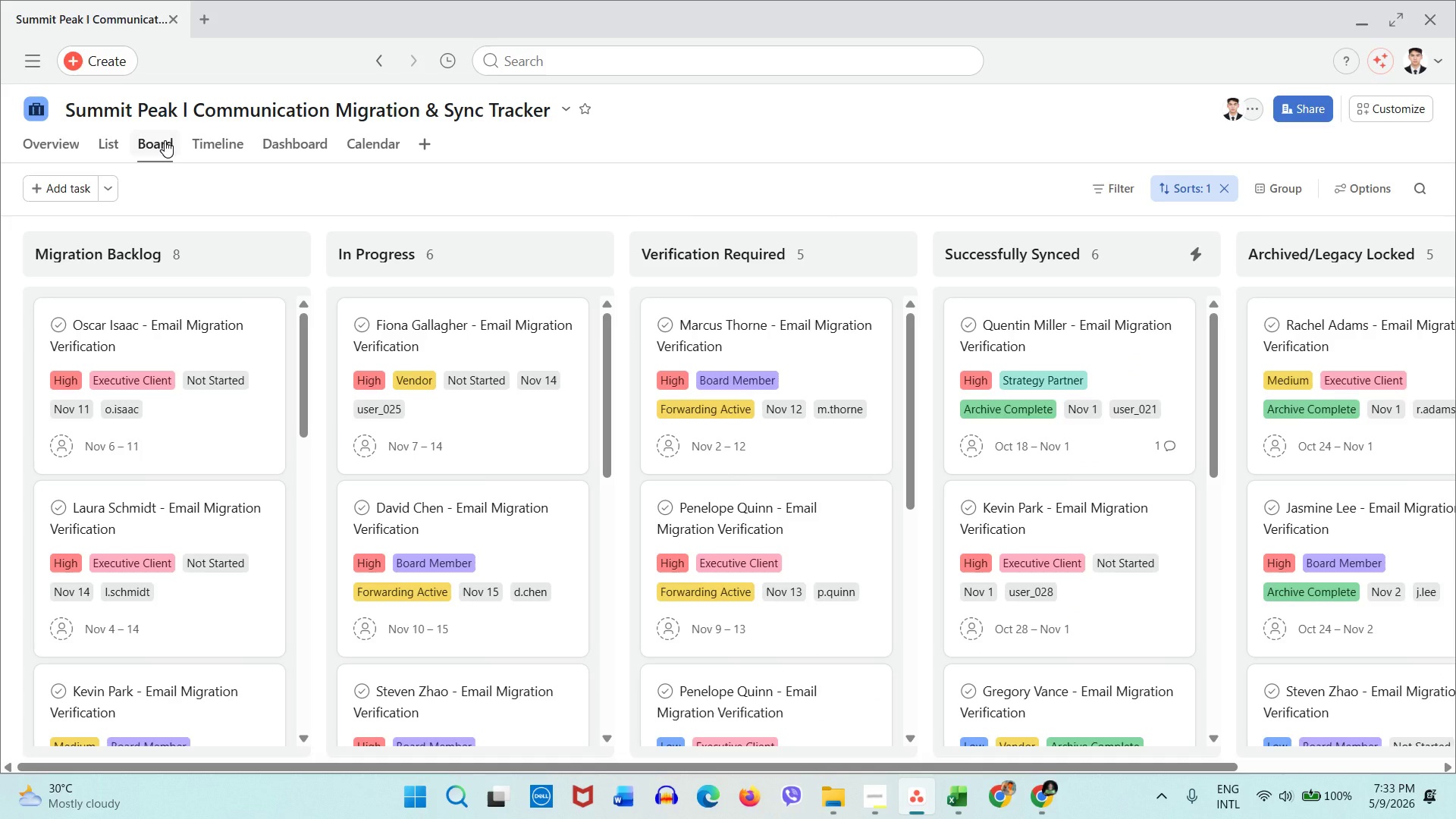 
wait(6.2)
 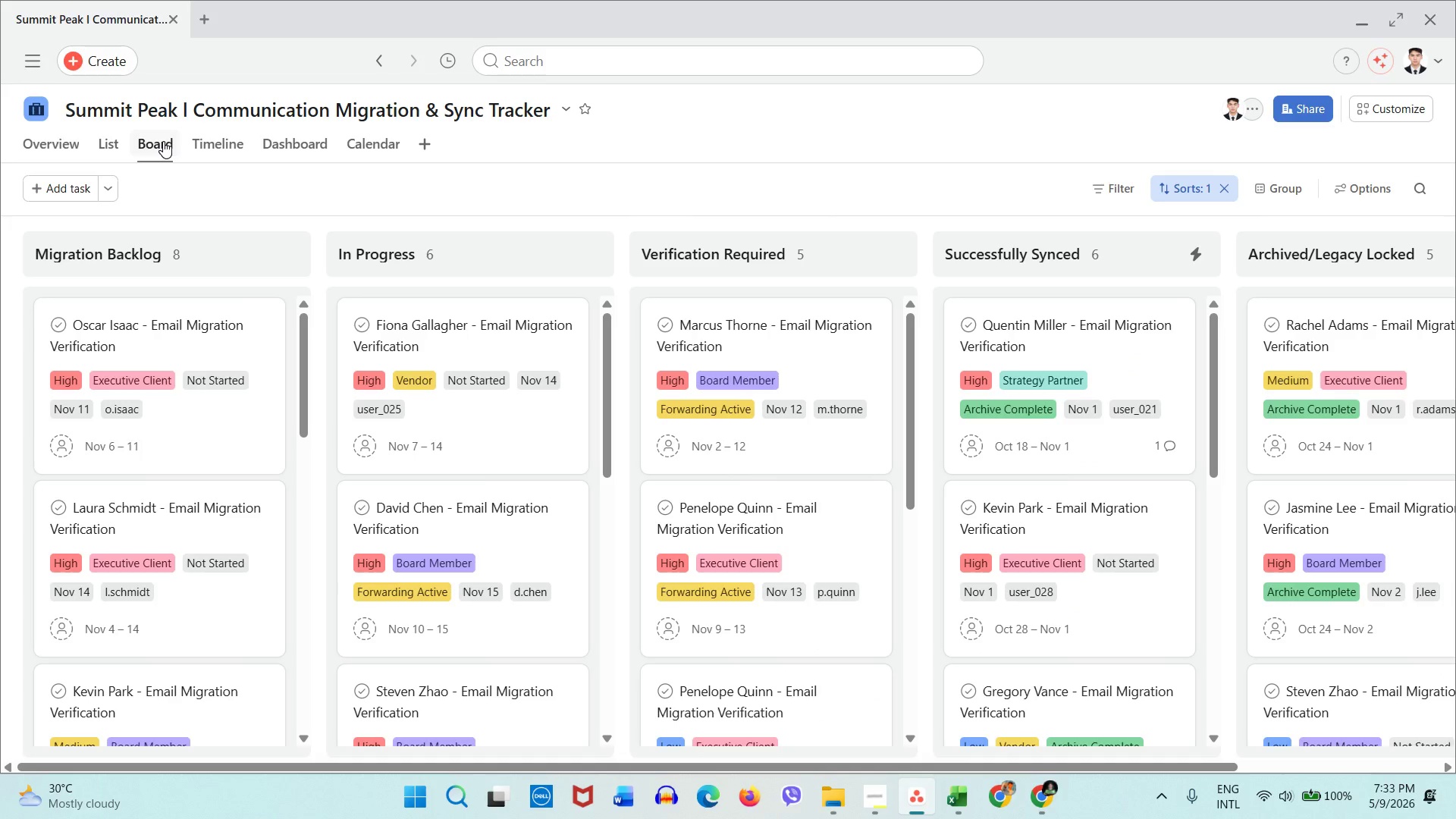 
left_click([250, 401])
 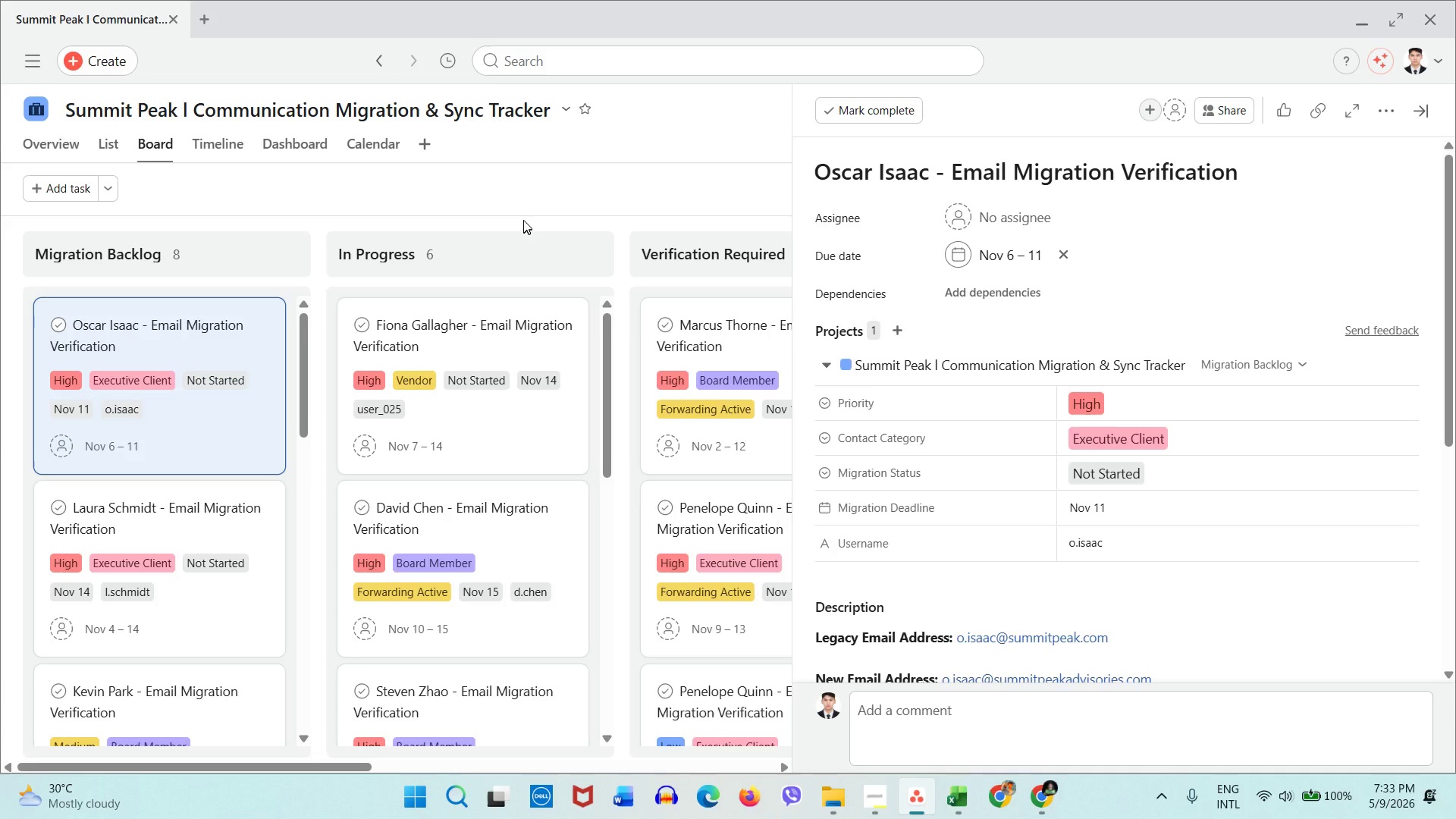 
left_click([531, 193])
 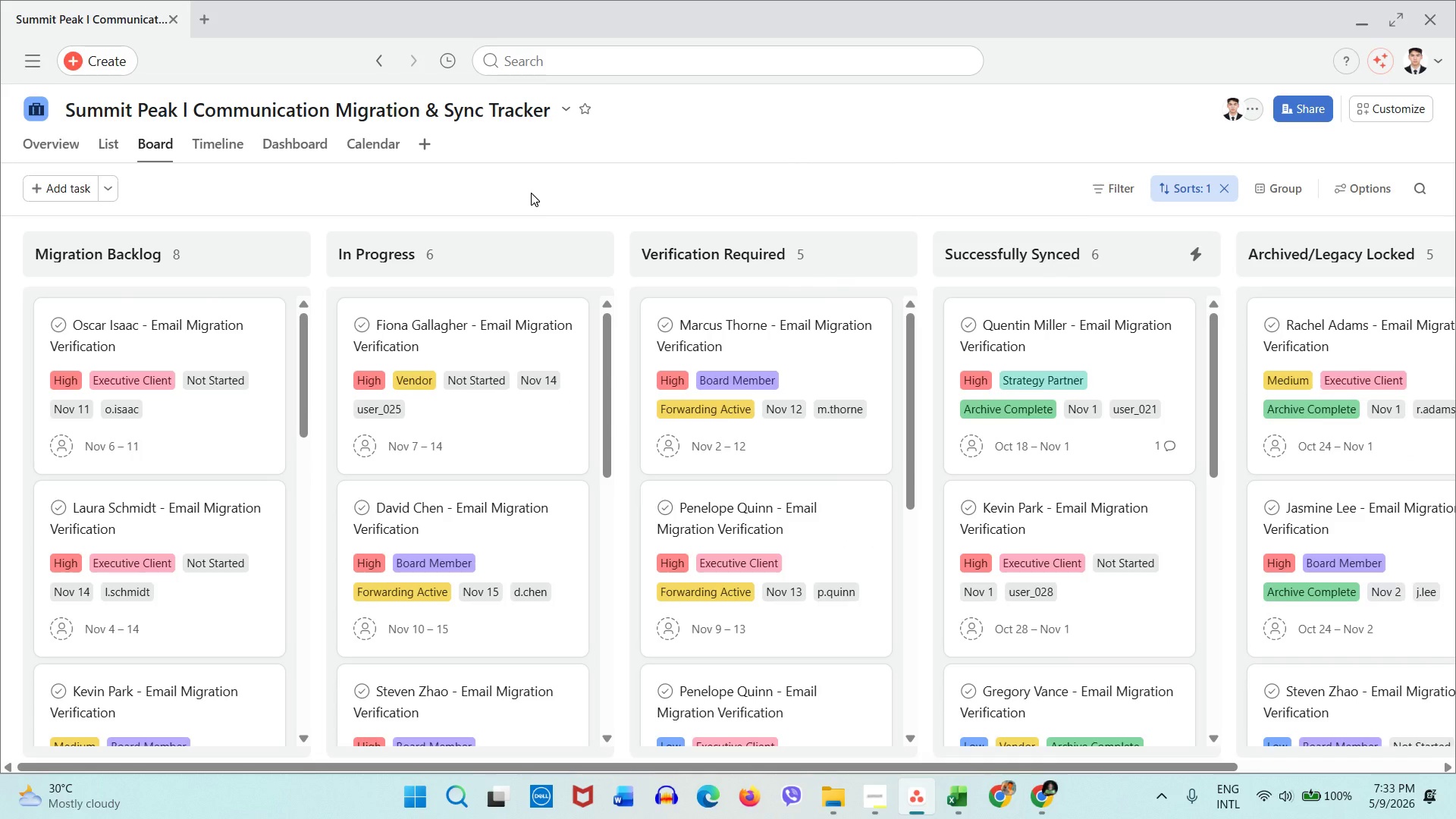 
wait(7.46)
 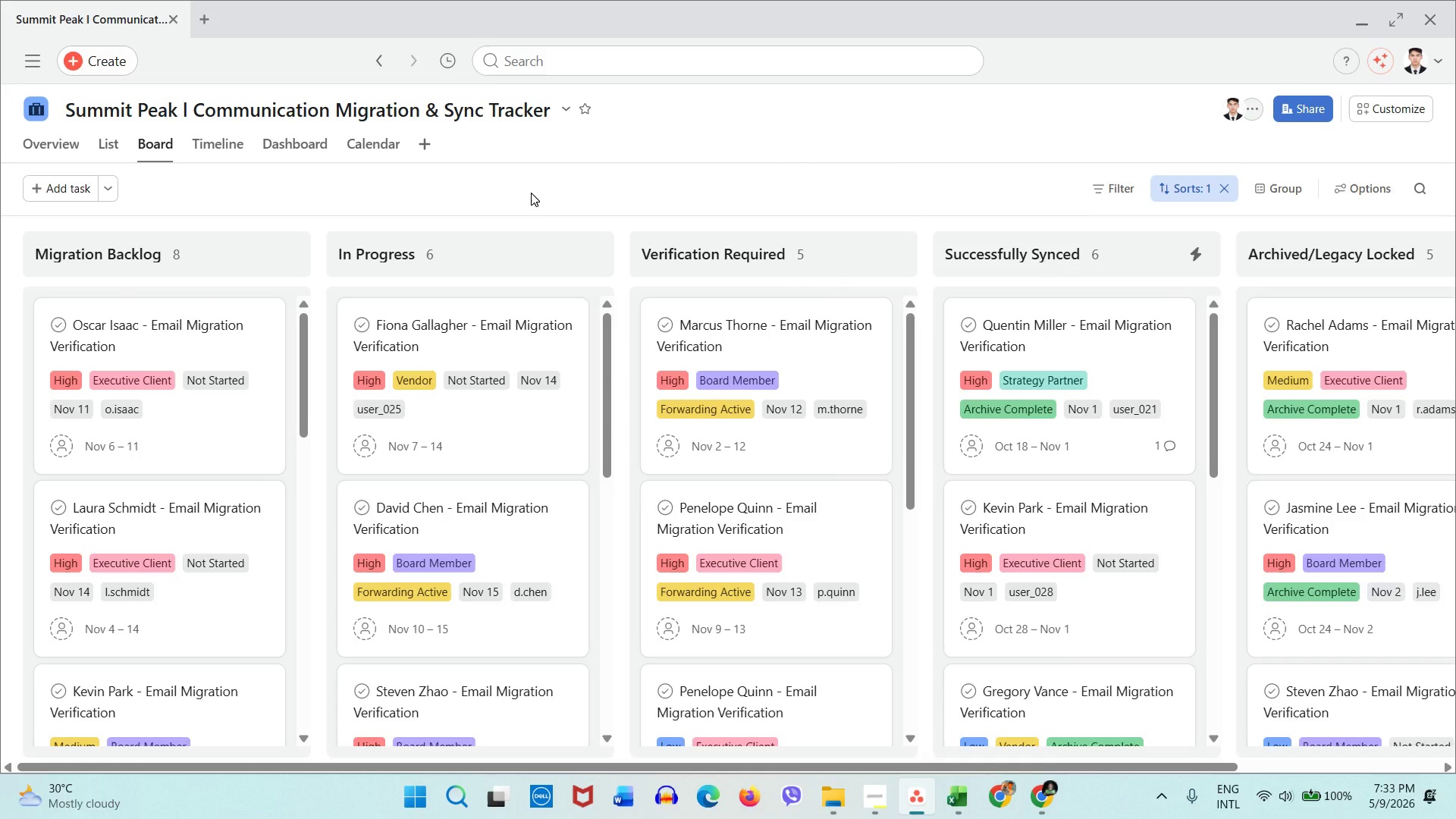 
mouse_move([855, 746])
 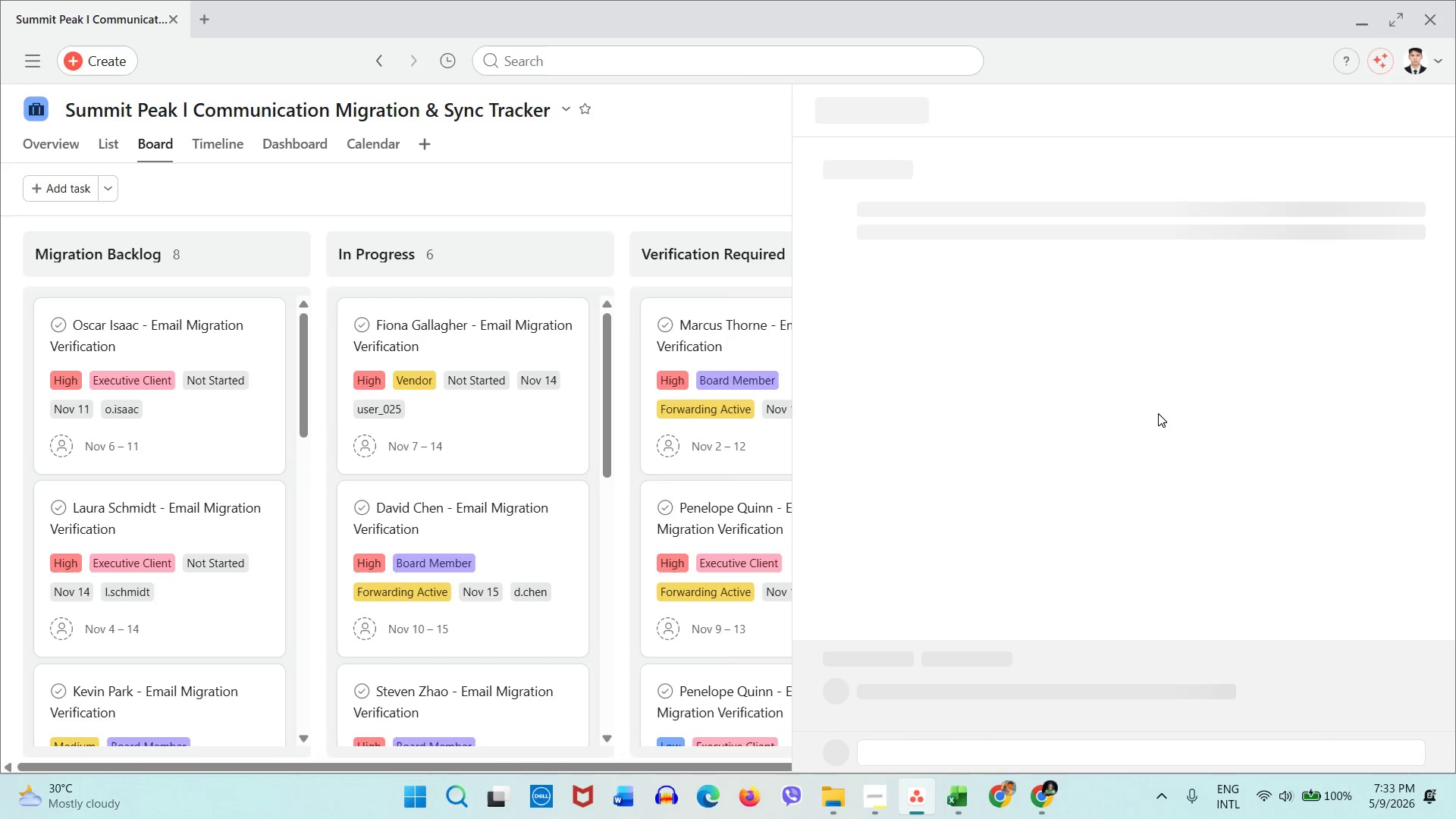 
wait(7.08)
 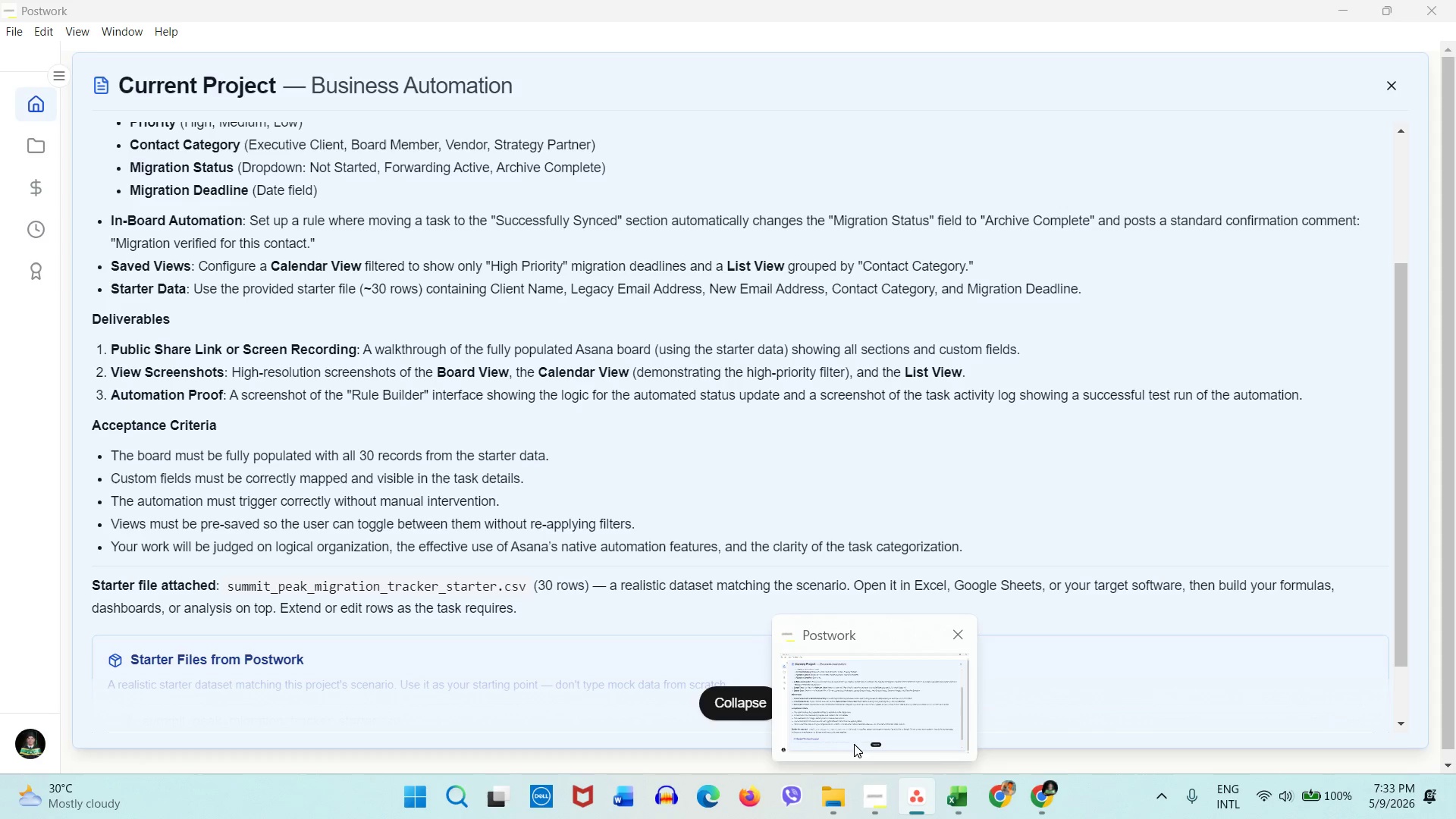 
left_click([745, 187])
 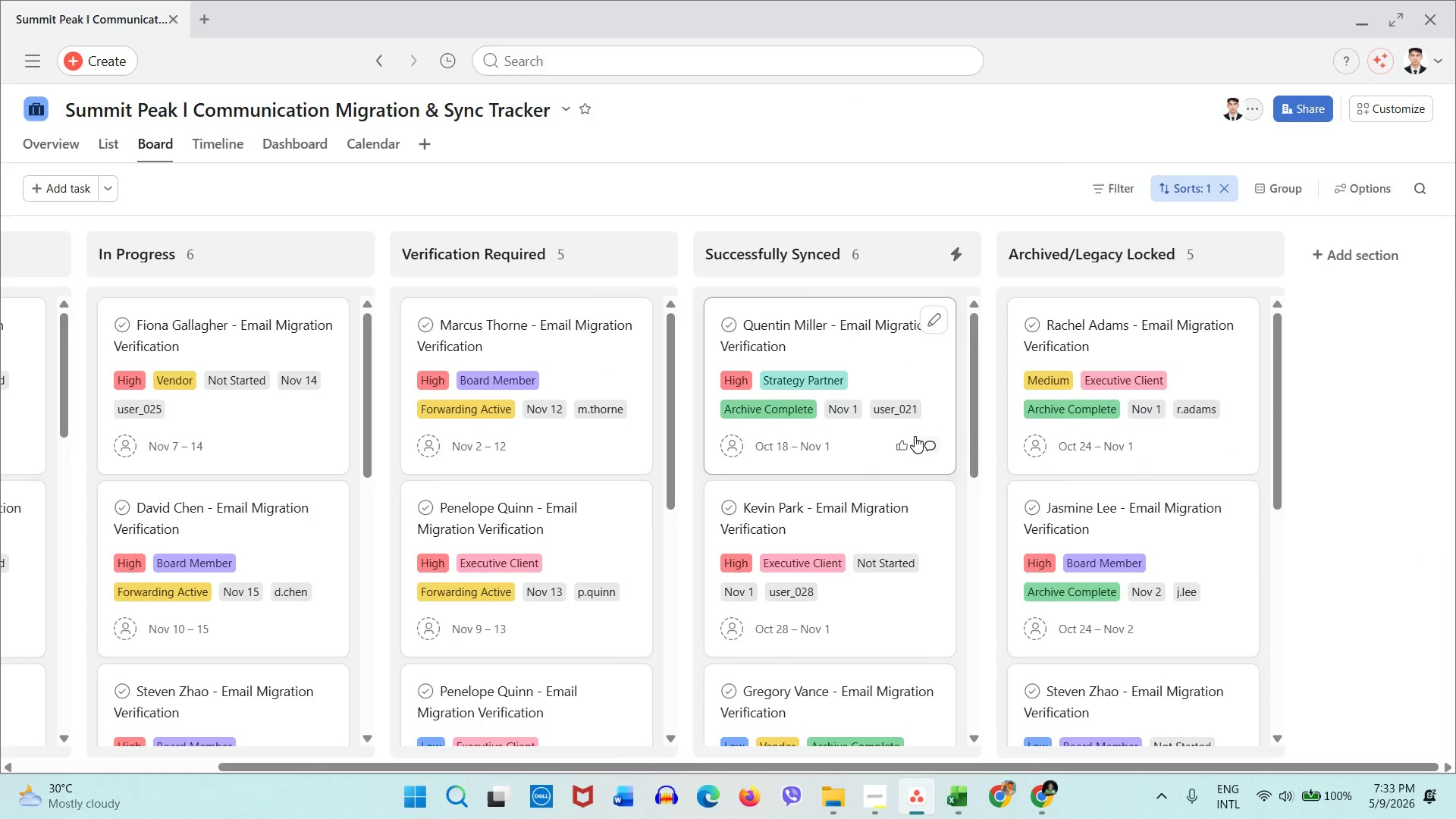 
left_click([942, 399])
 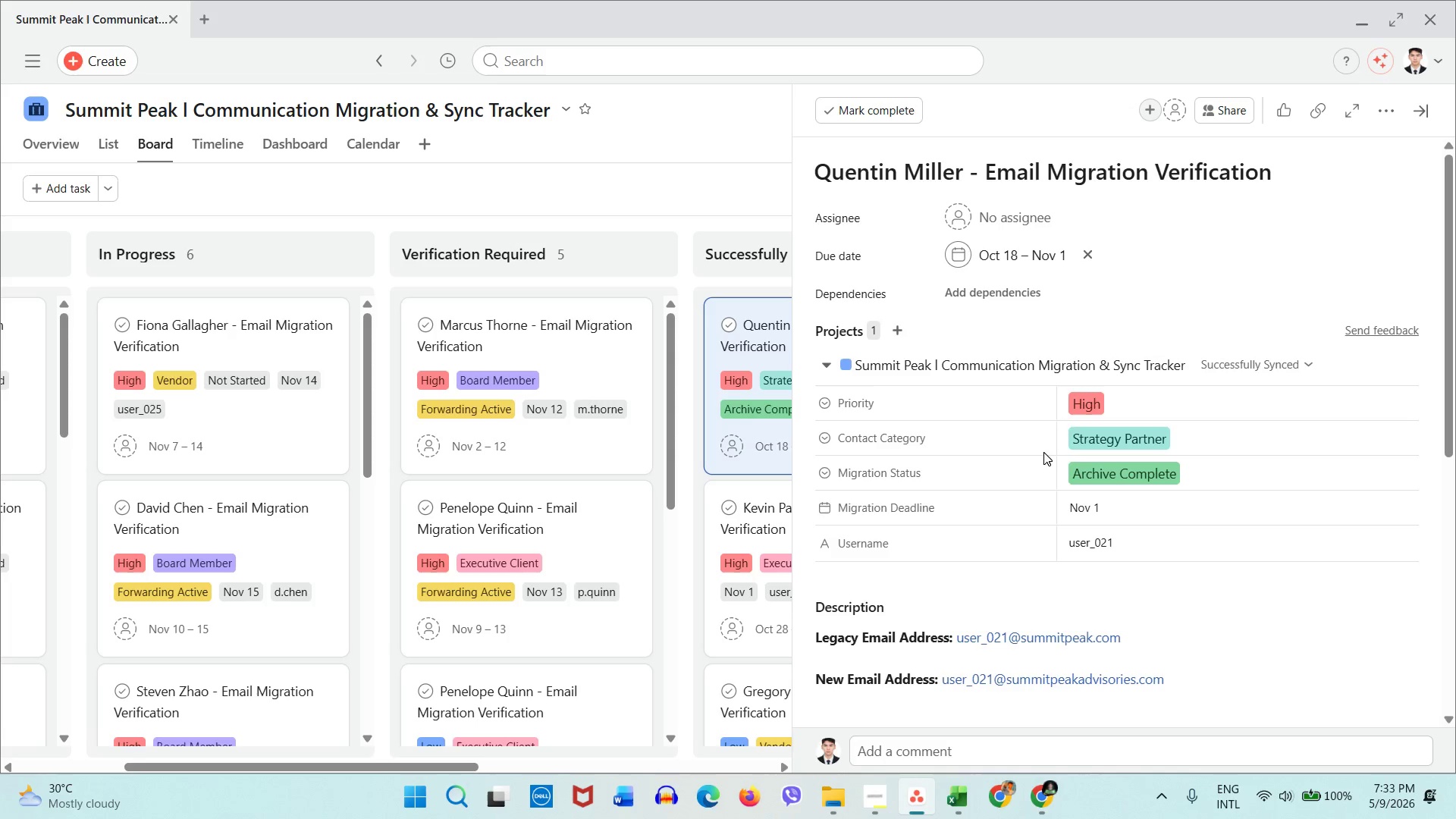 
scroll: coordinate [1046, 472], scroll_direction: down, amount: 10.0
 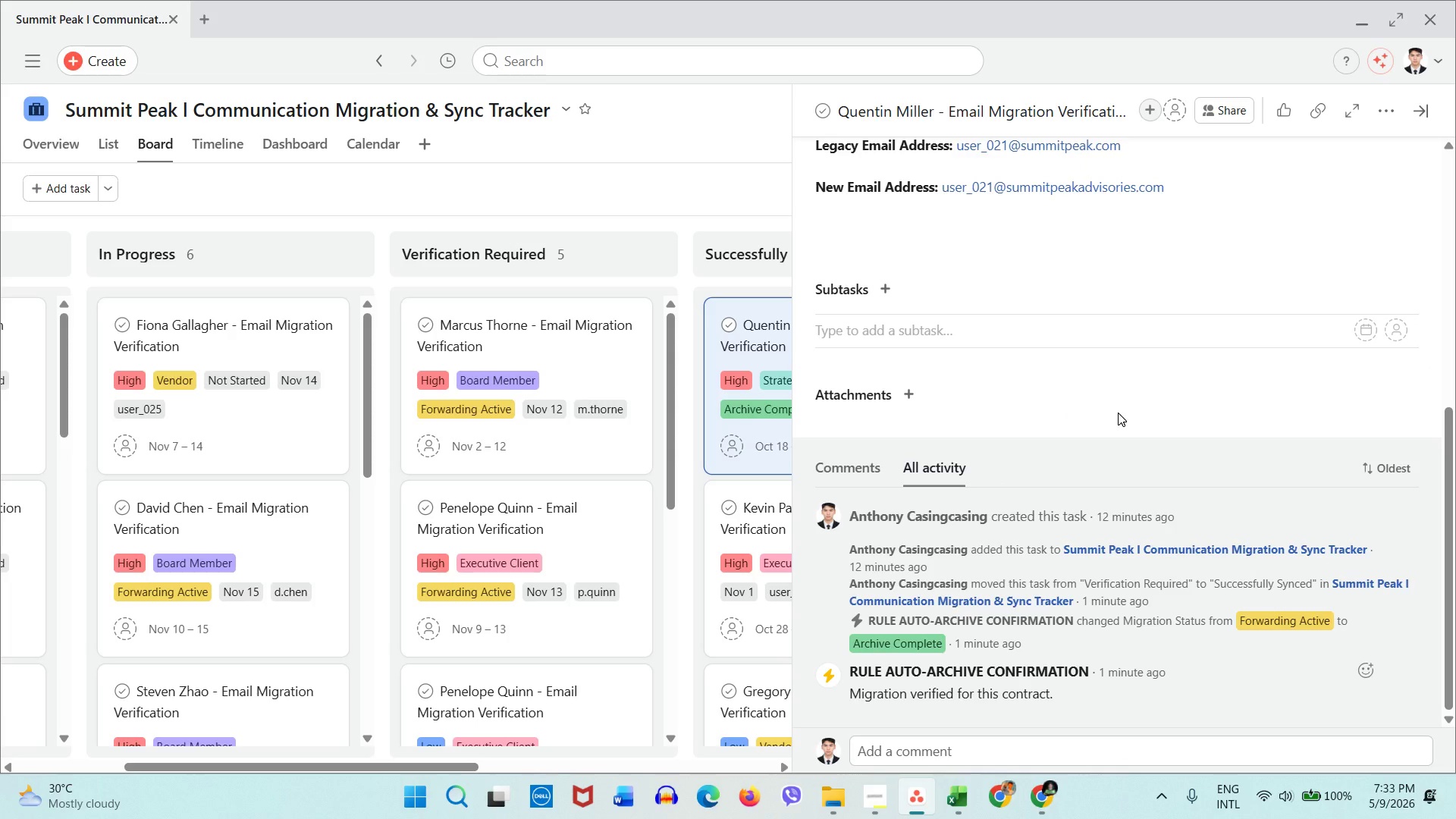 
key(Meta+Shift+S)
 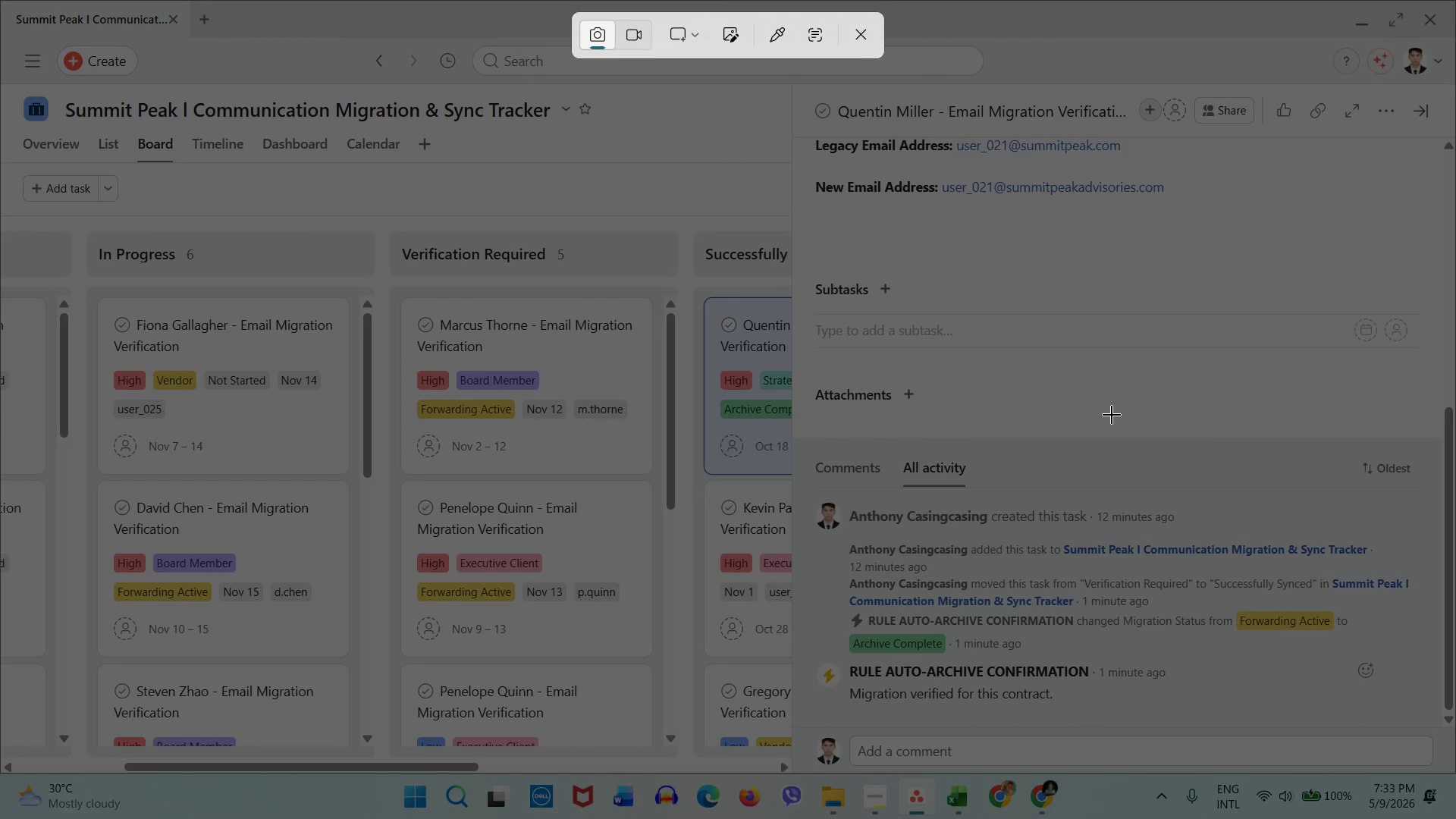 
wait(5.77)
 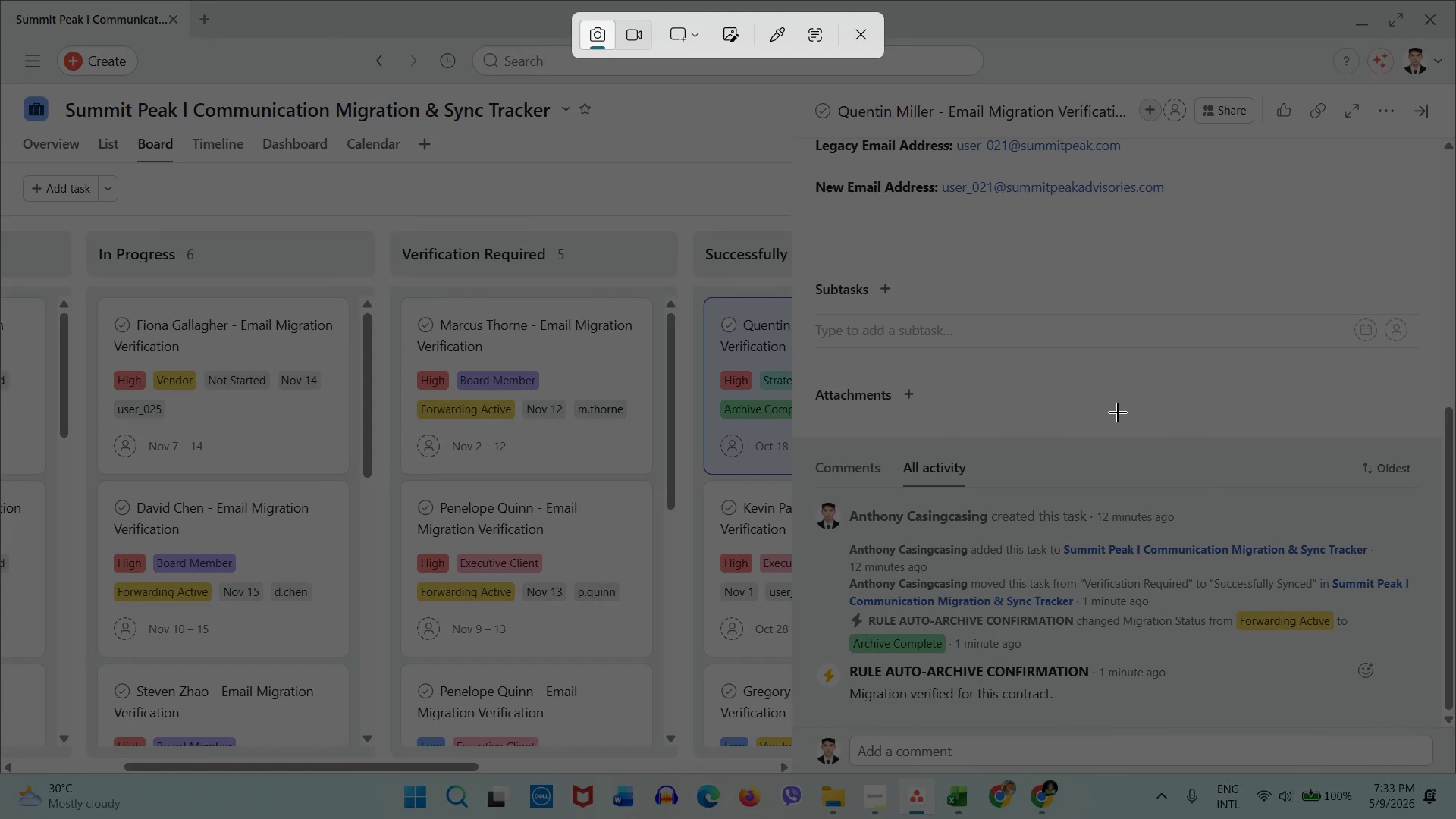 
left_click_drag(start_coordinate=[0, 0], to_coordinate=[1455, 764])
 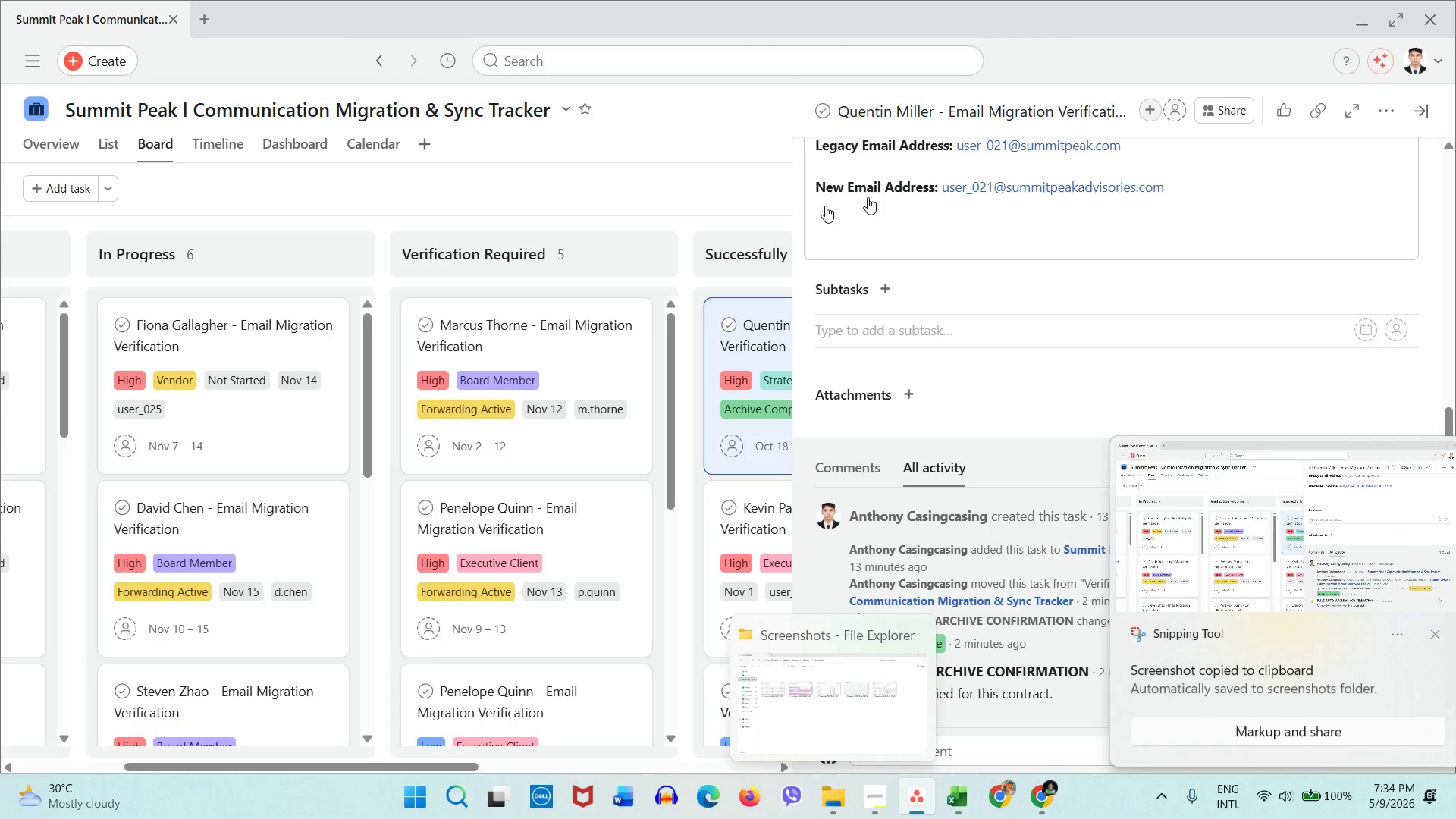 
left_click([741, 137])
 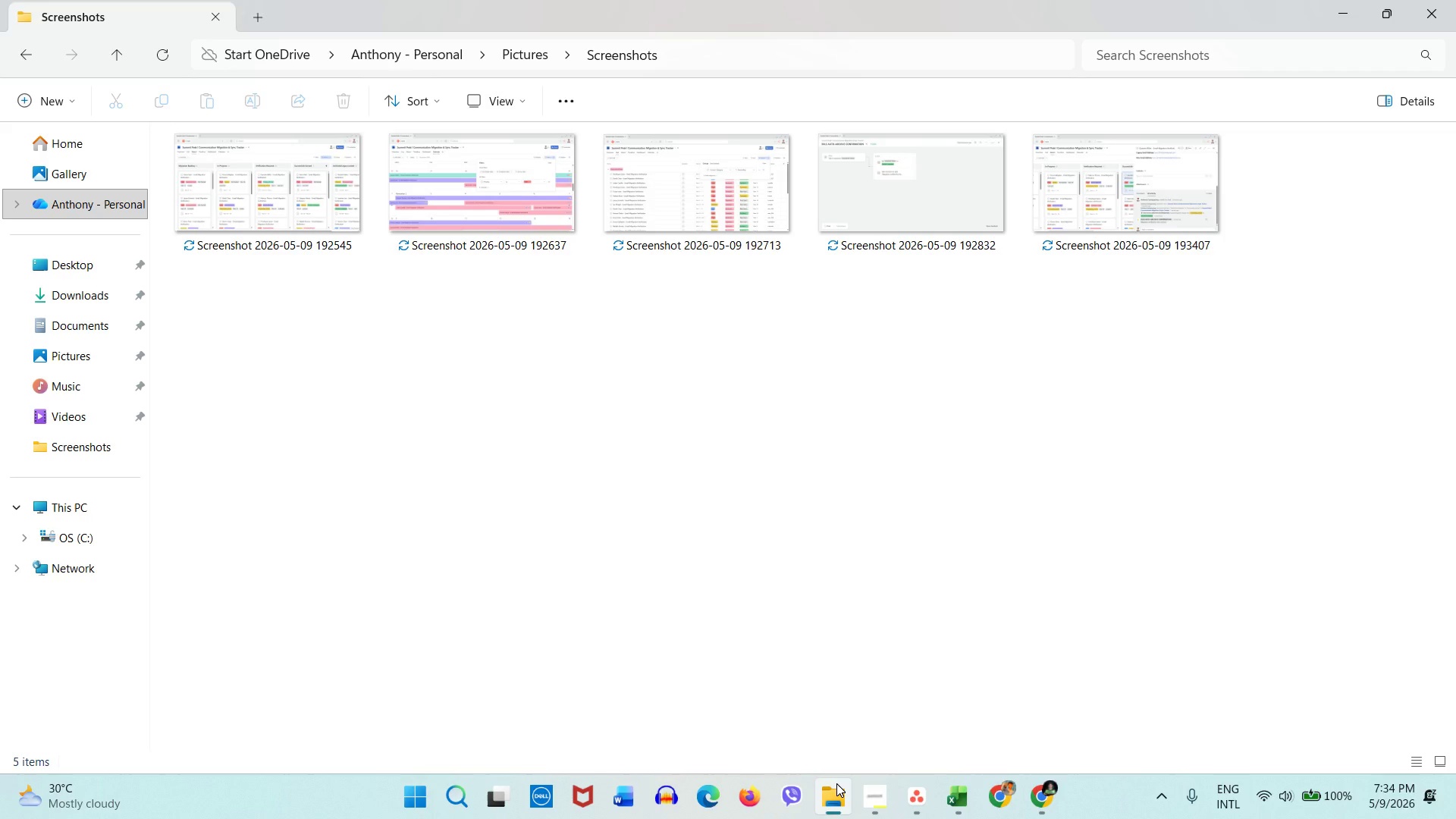 
wait(11.34)
 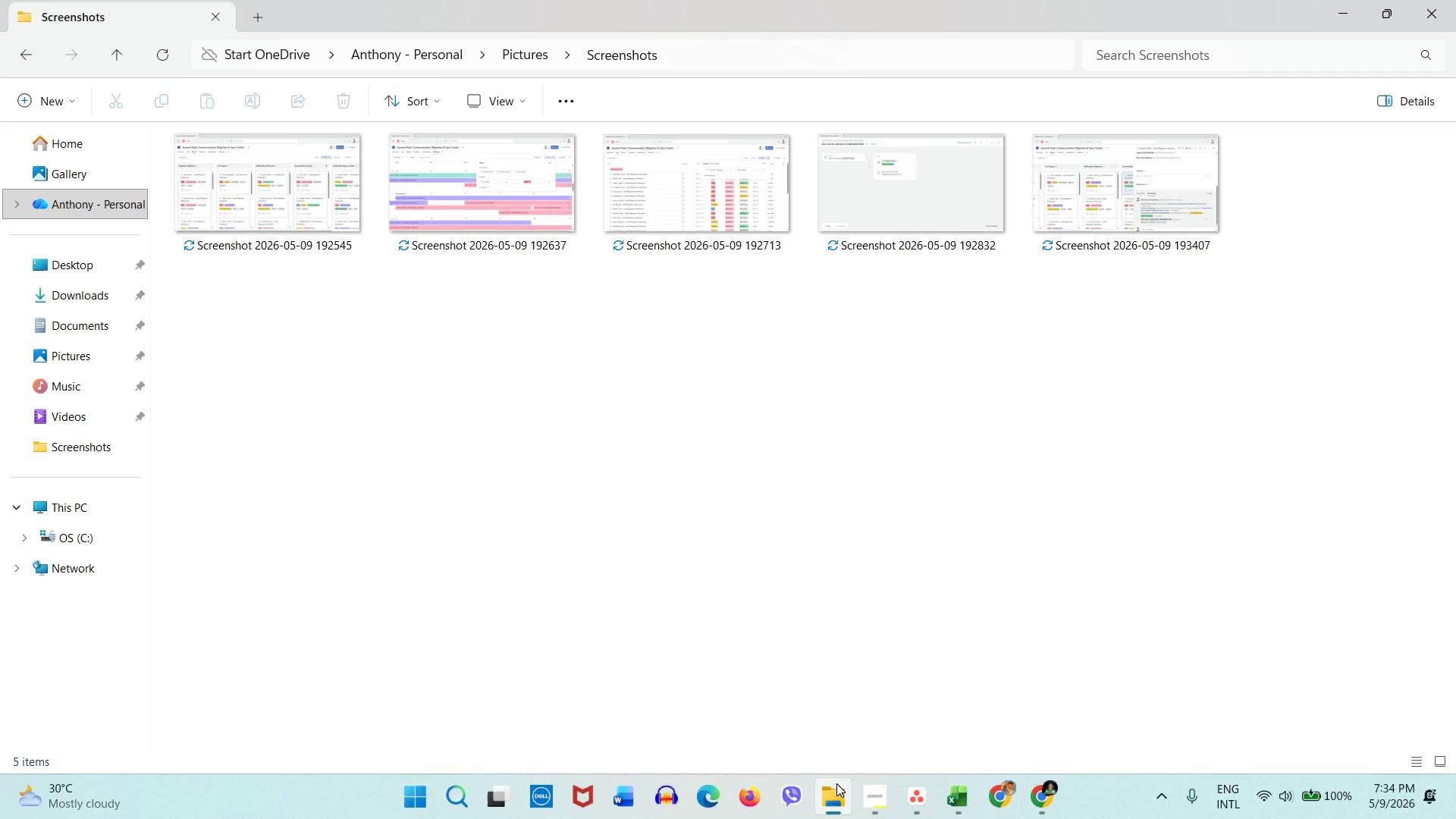 
left_click([904, 793])
 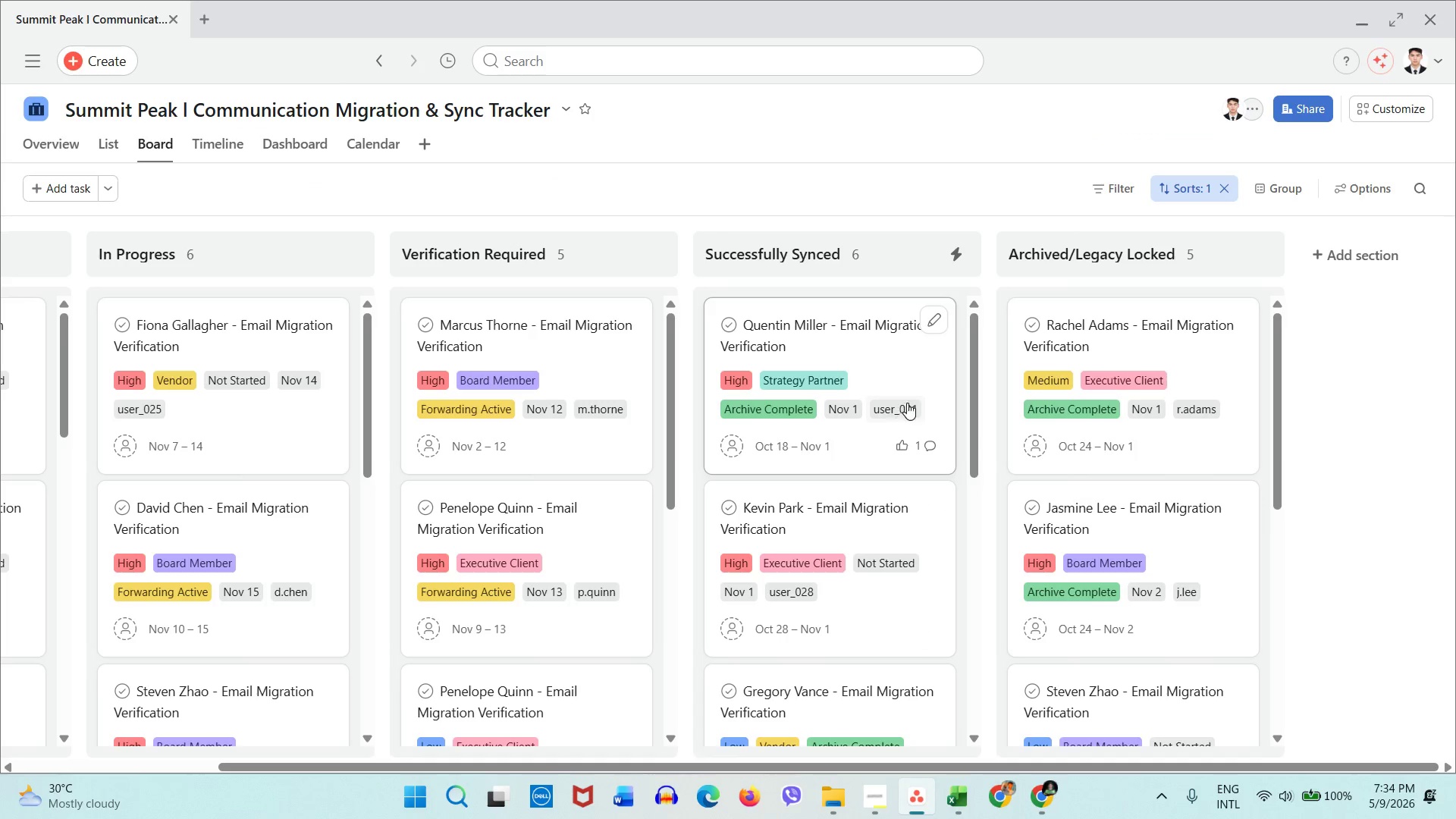 
left_click([927, 368])
 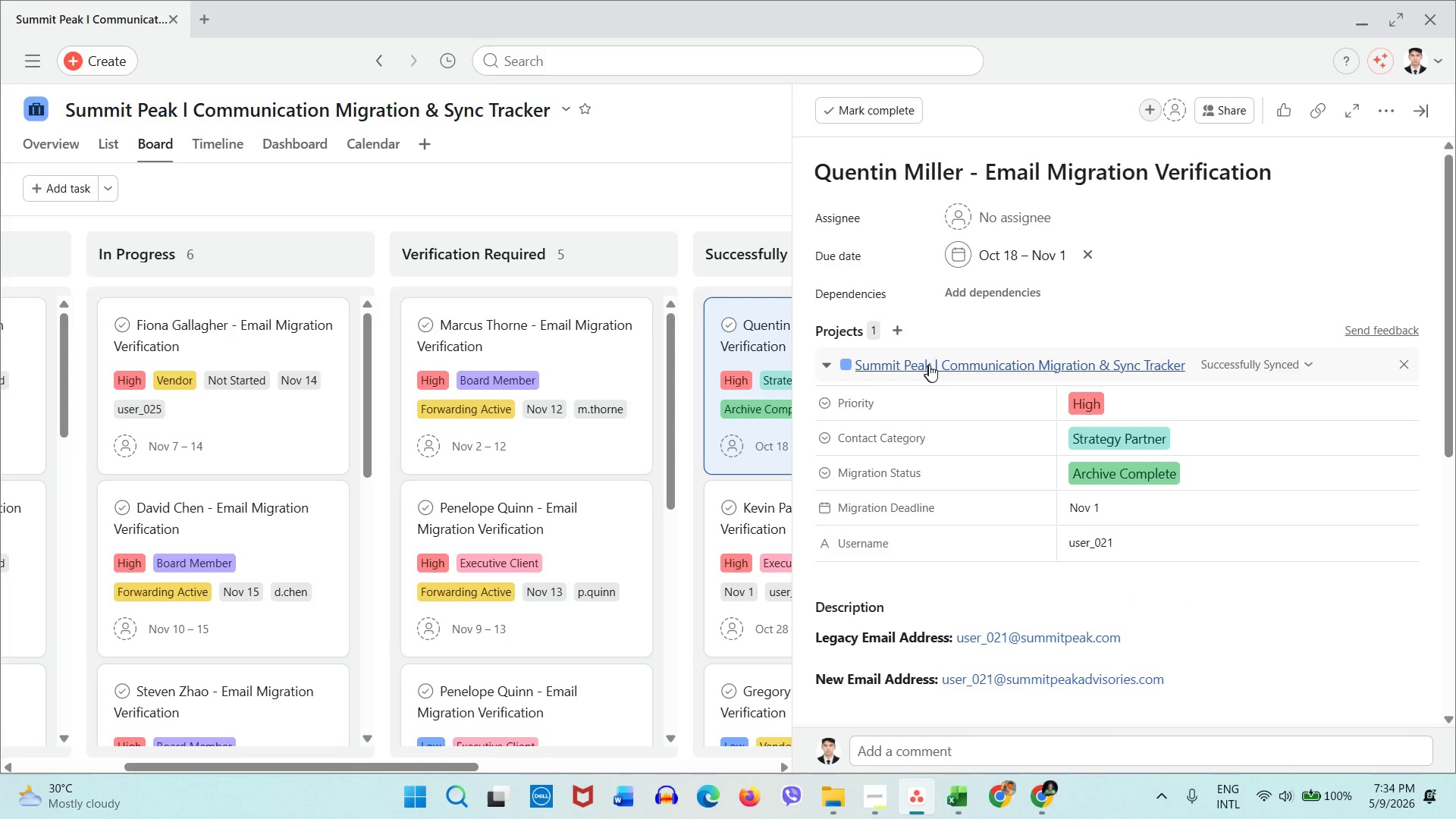 
scroll: coordinate [1057, 563], scroll_direction: down, amount: 7.0
 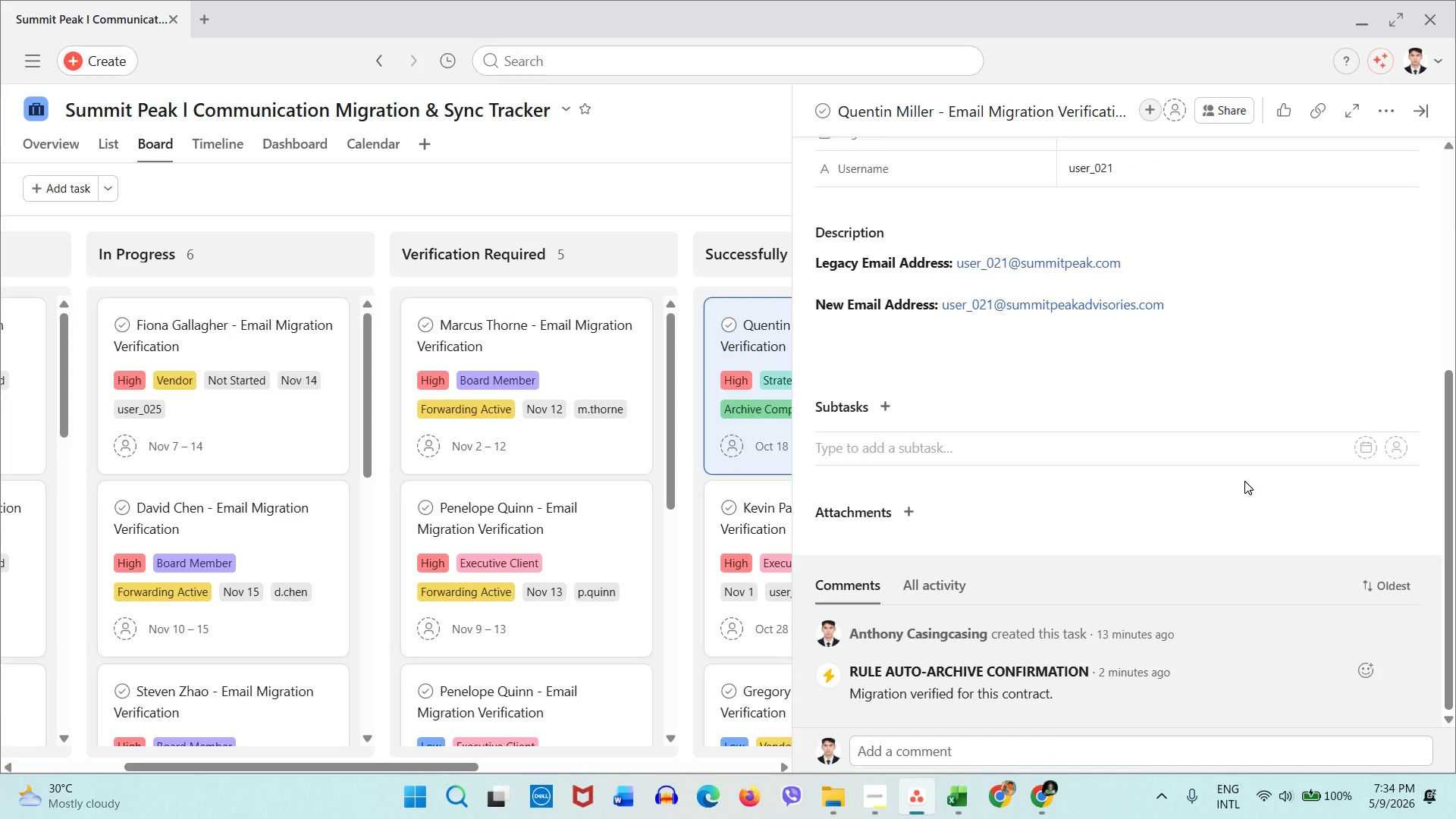 
wait(7.51)
 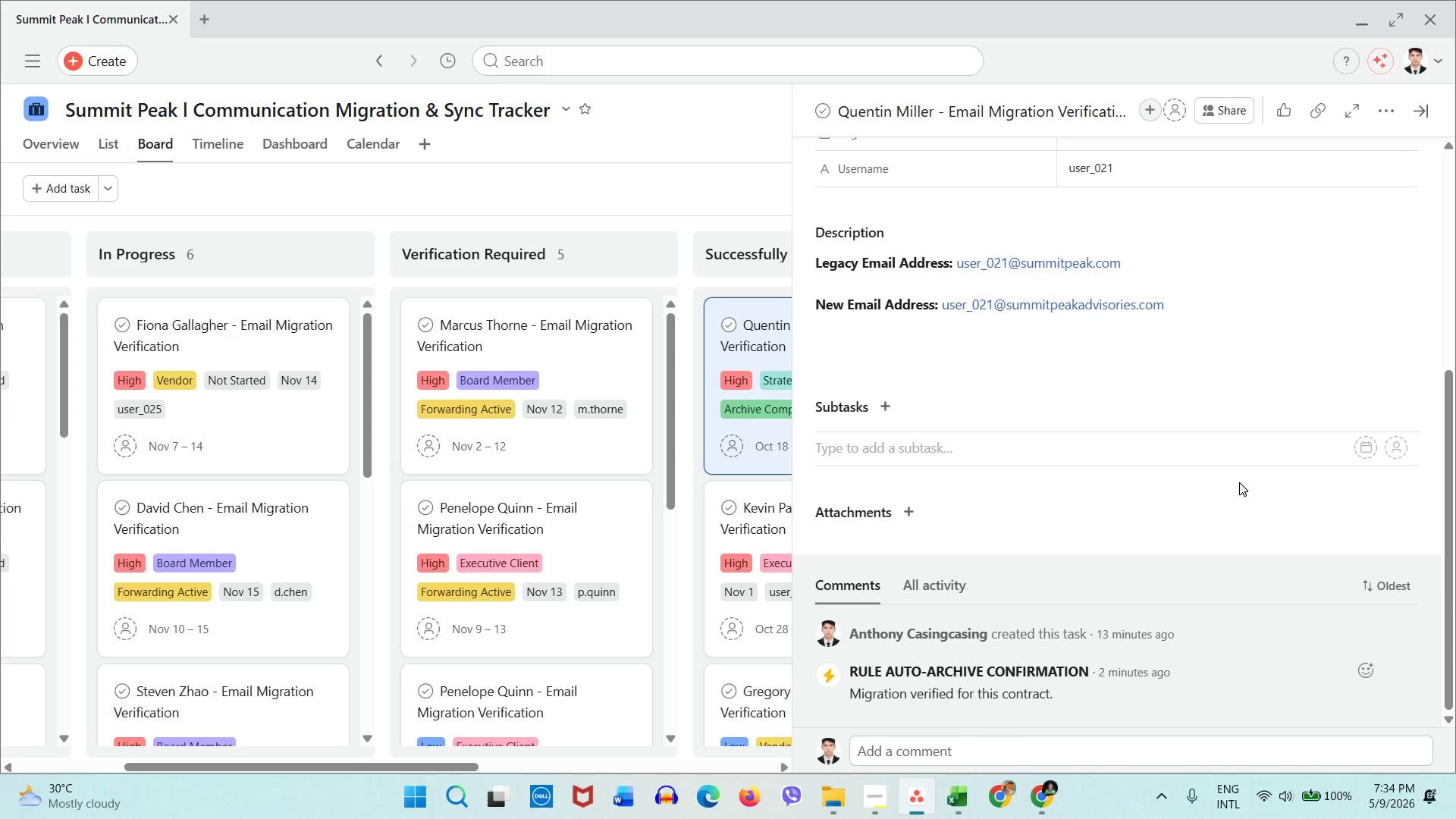 
key(Meta+Shift+S)
 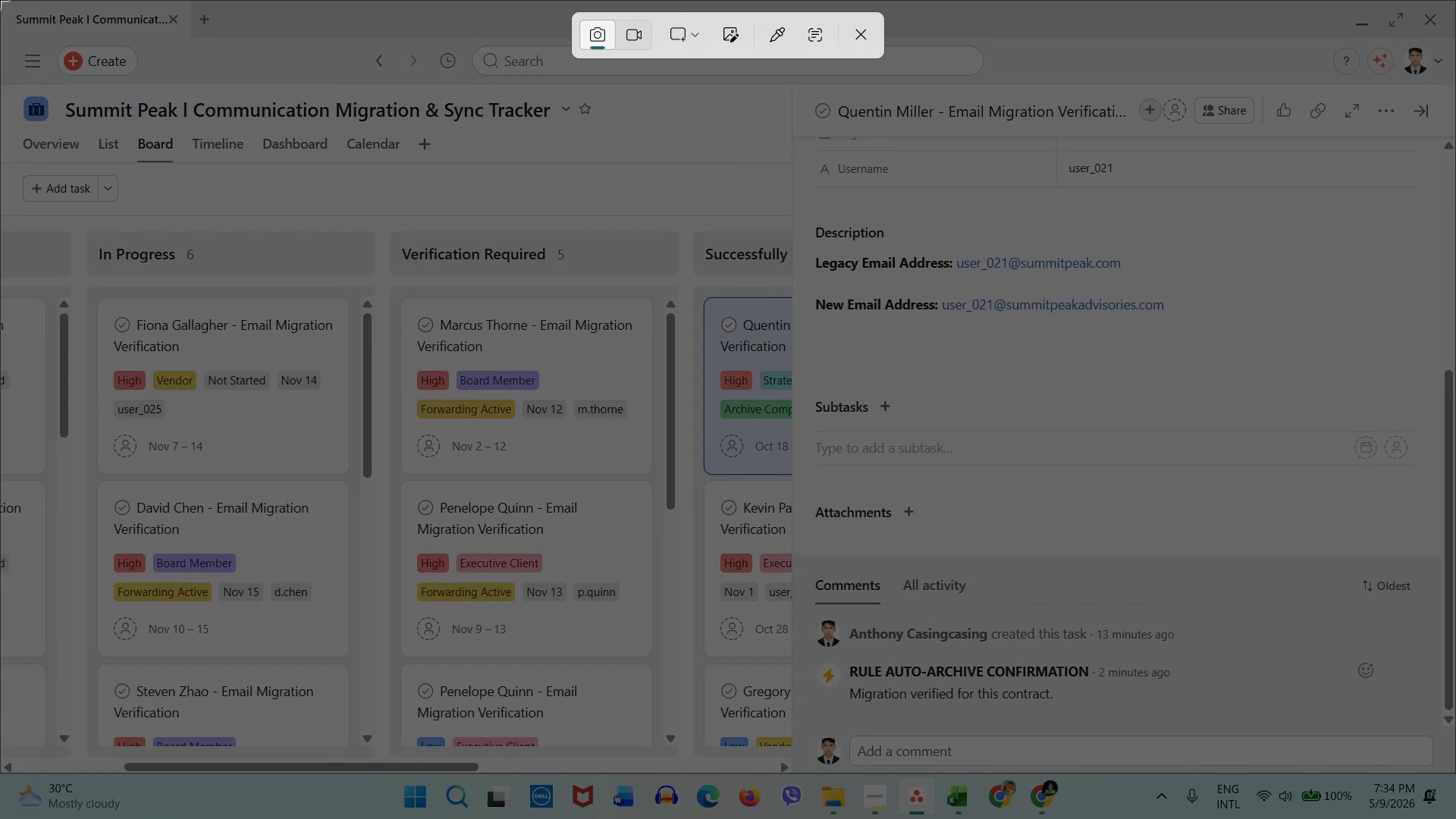 
left_click_drag(start_coordinate=[0, 0], to_coordinate=[1455, 765])
 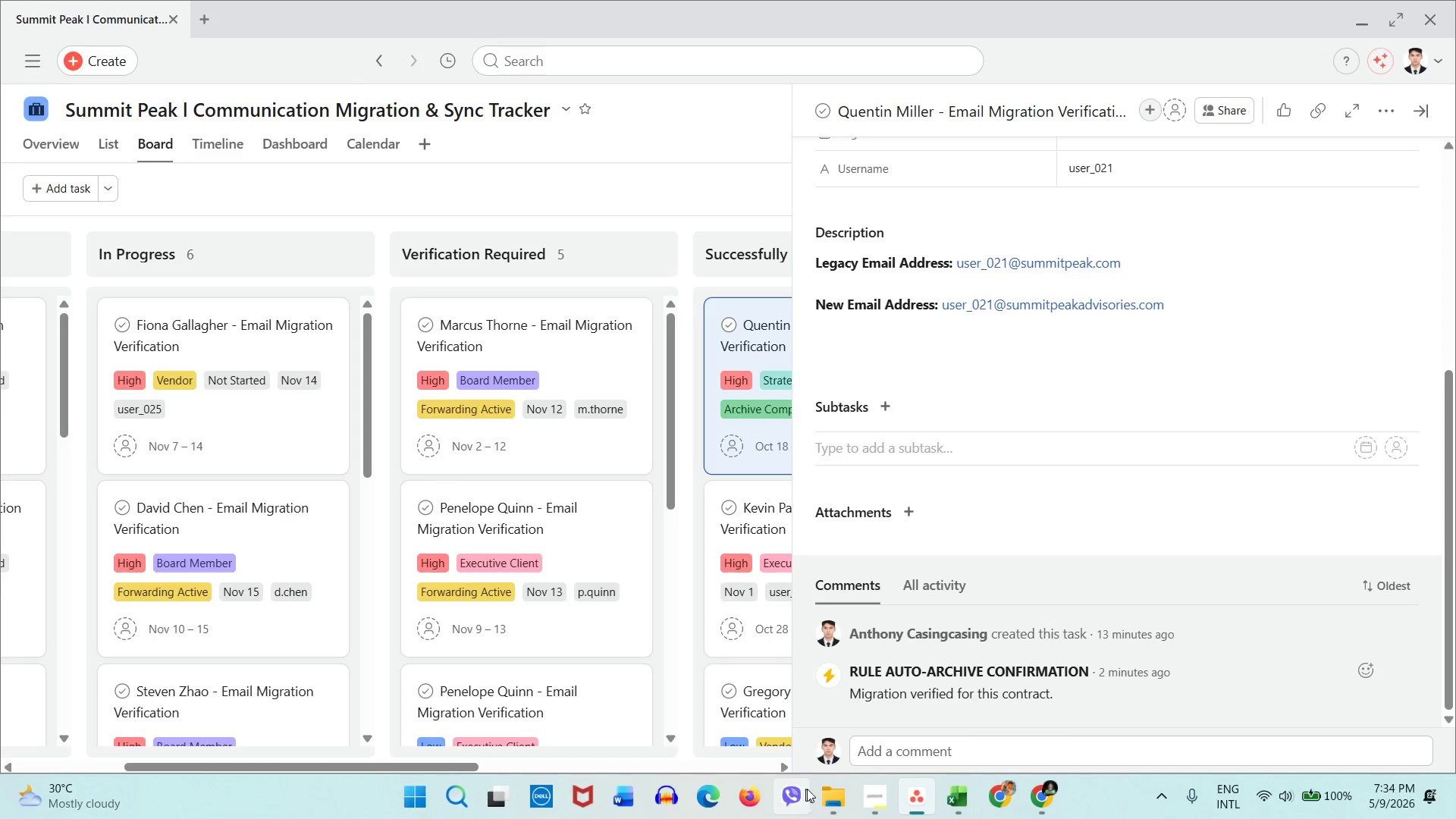 
left_click([821, 792])
 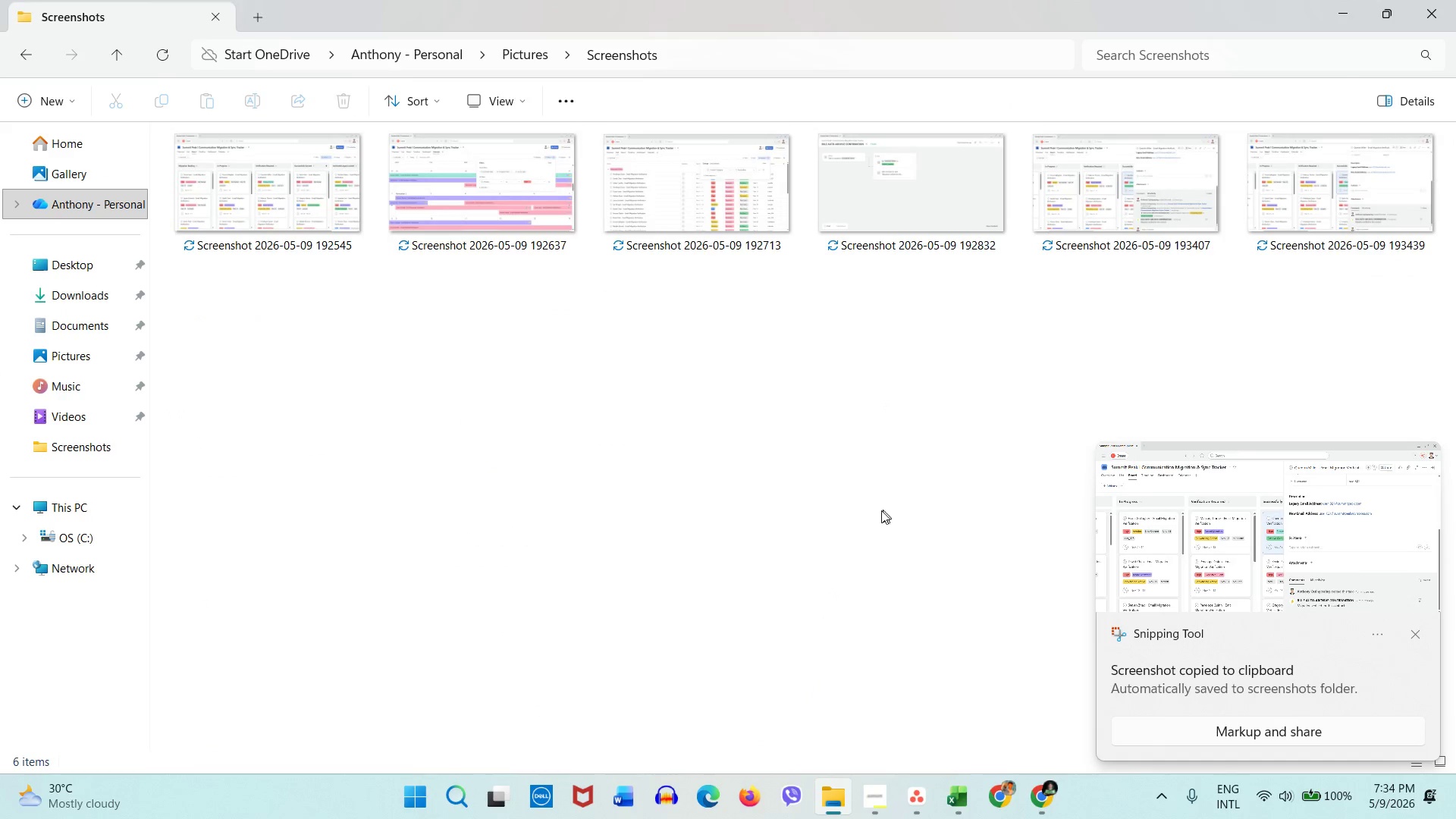 
right_click([475, 409])
 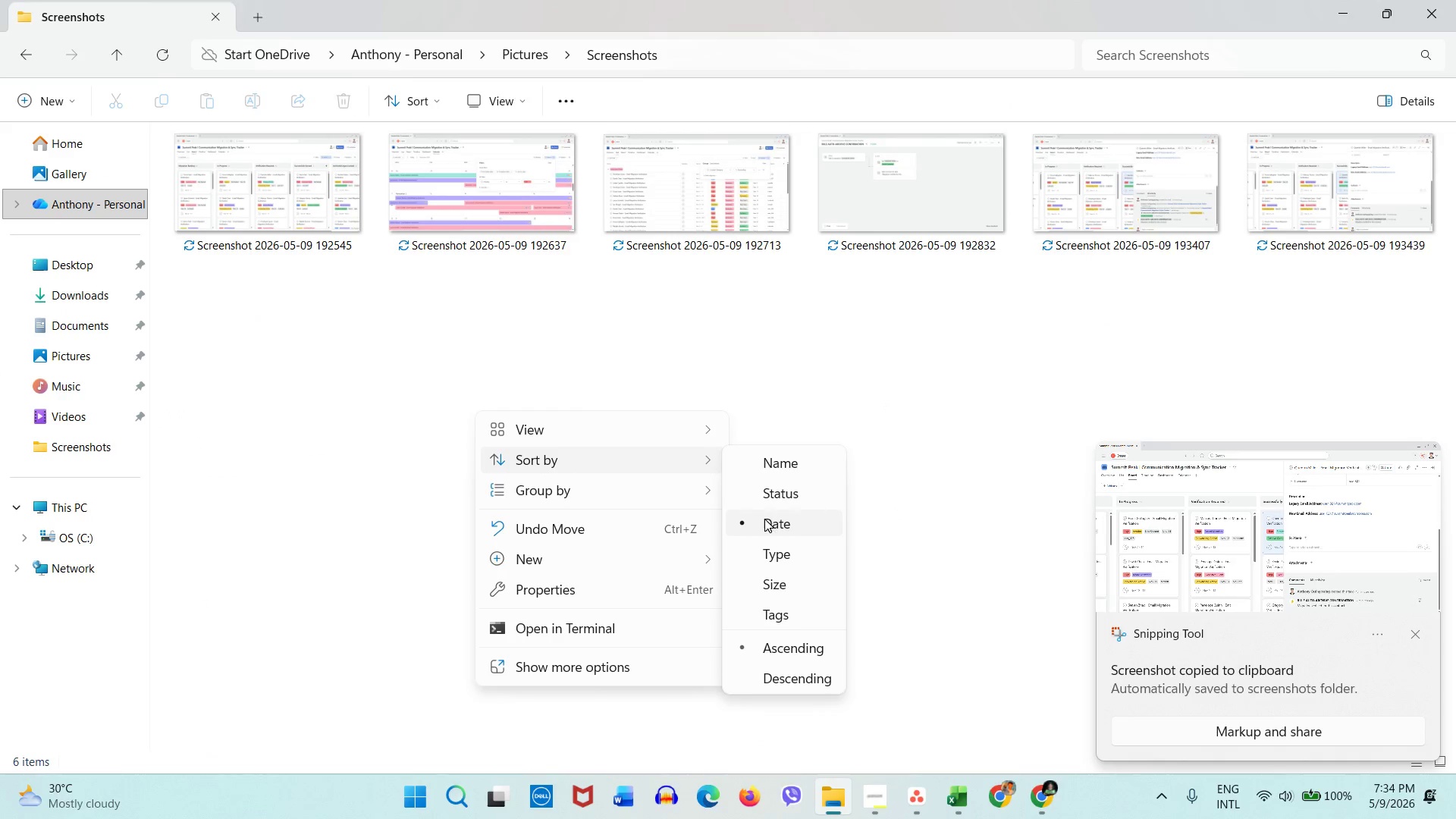 
left_click([520, 335])
 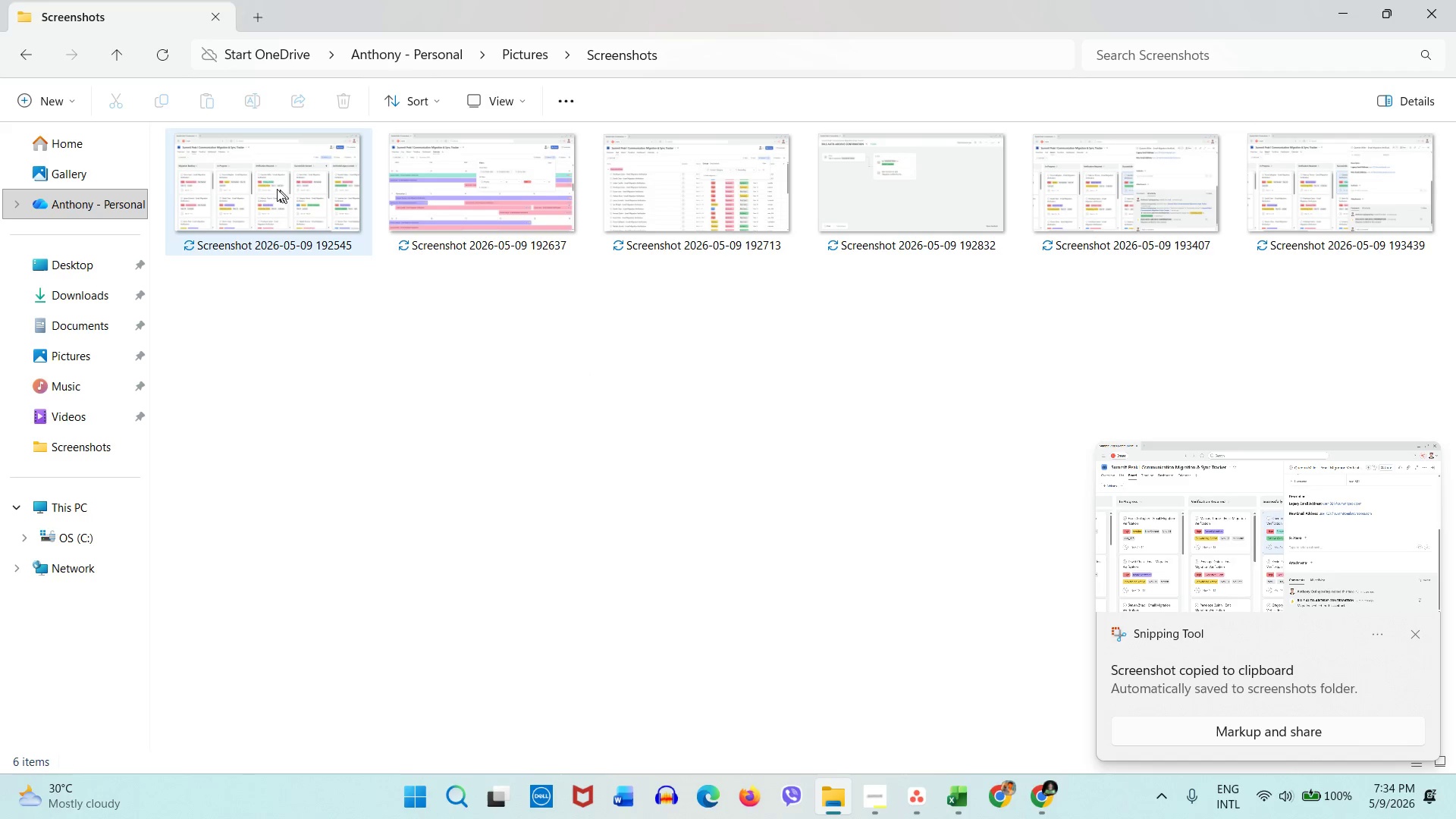 
right_click([277, 189])
 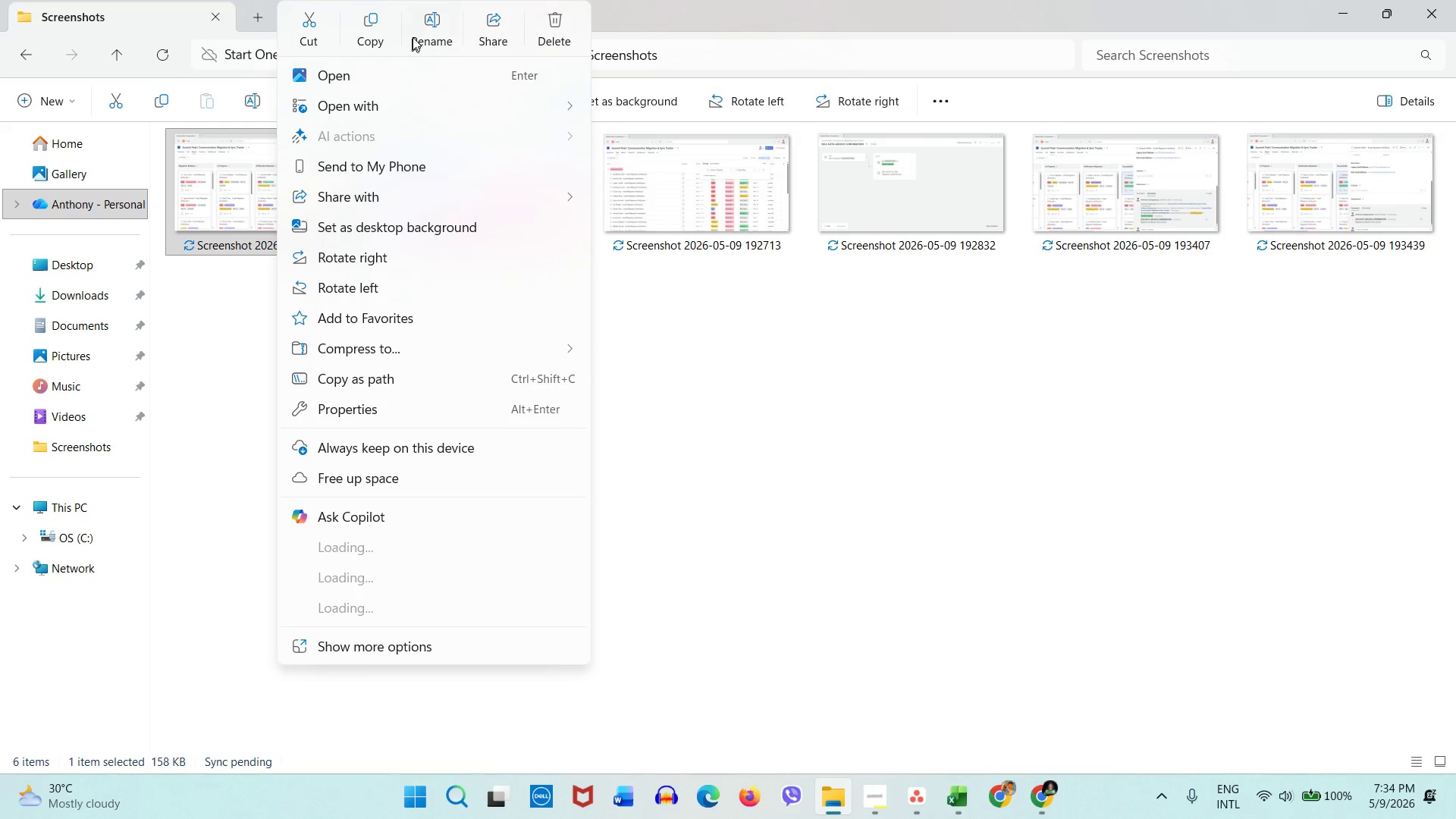 
left_click([419, 19])
 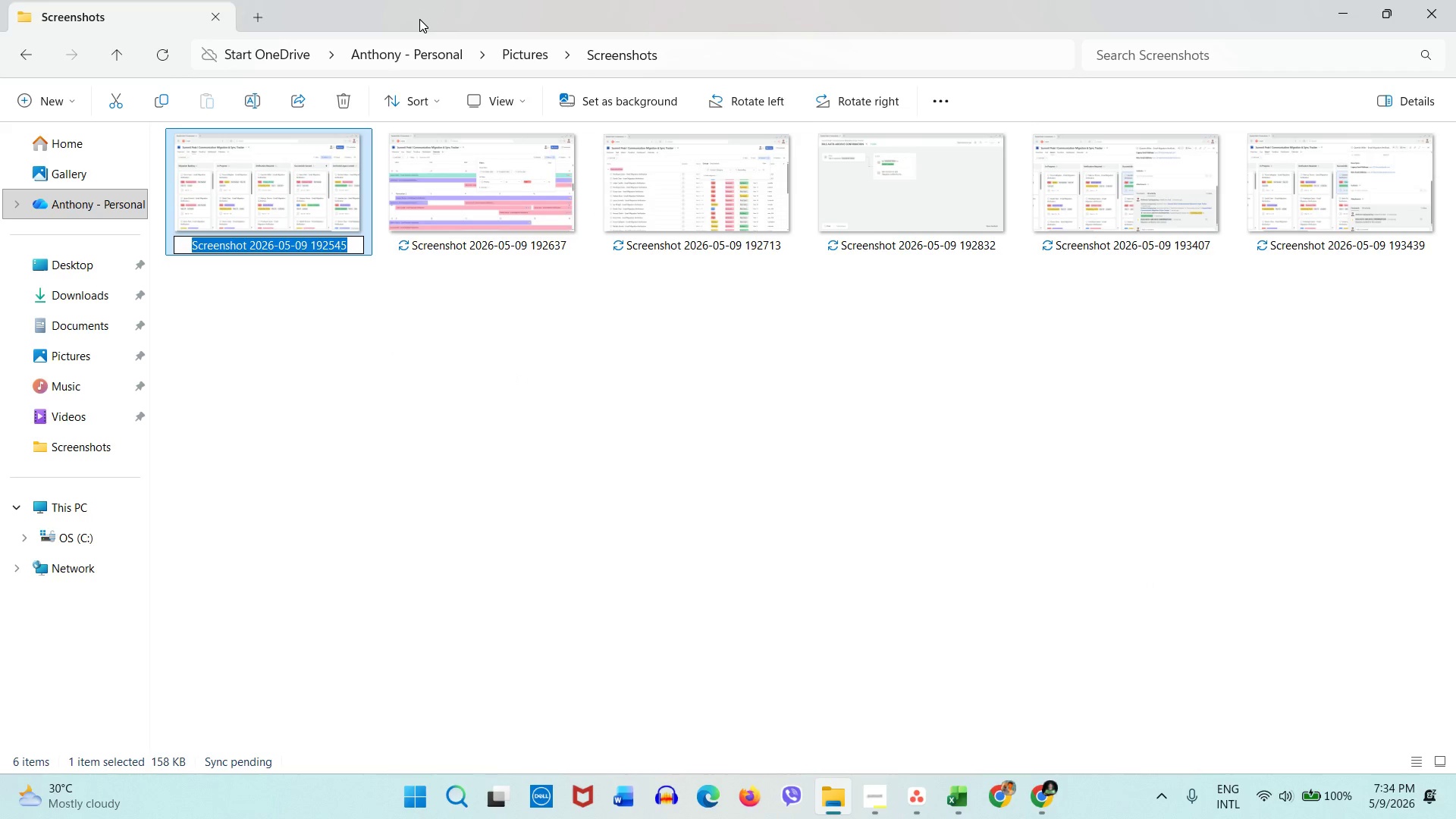 
type(BOARD 13)
key(NumpadEnter)
 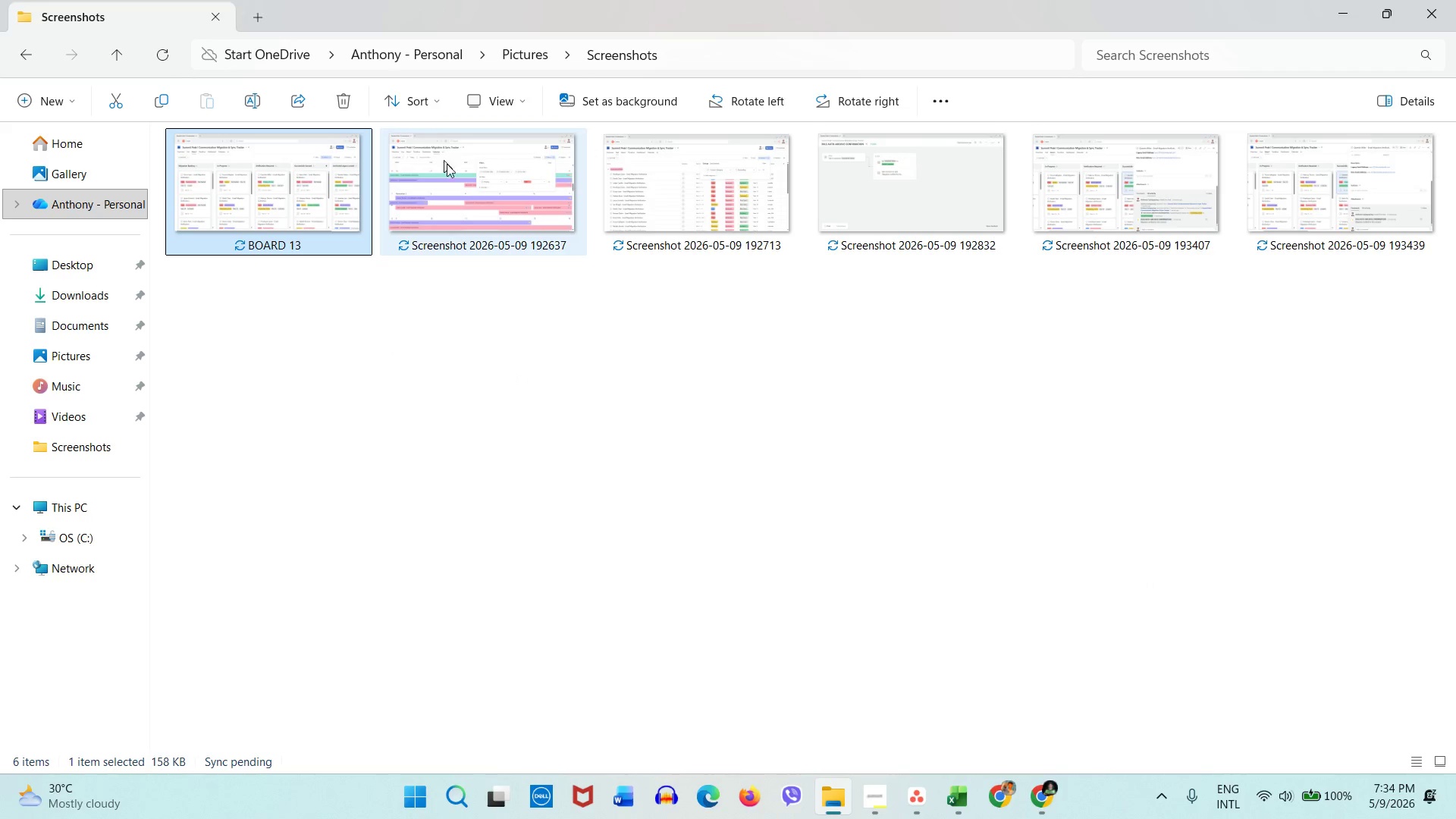 
right_click([451, 168])
 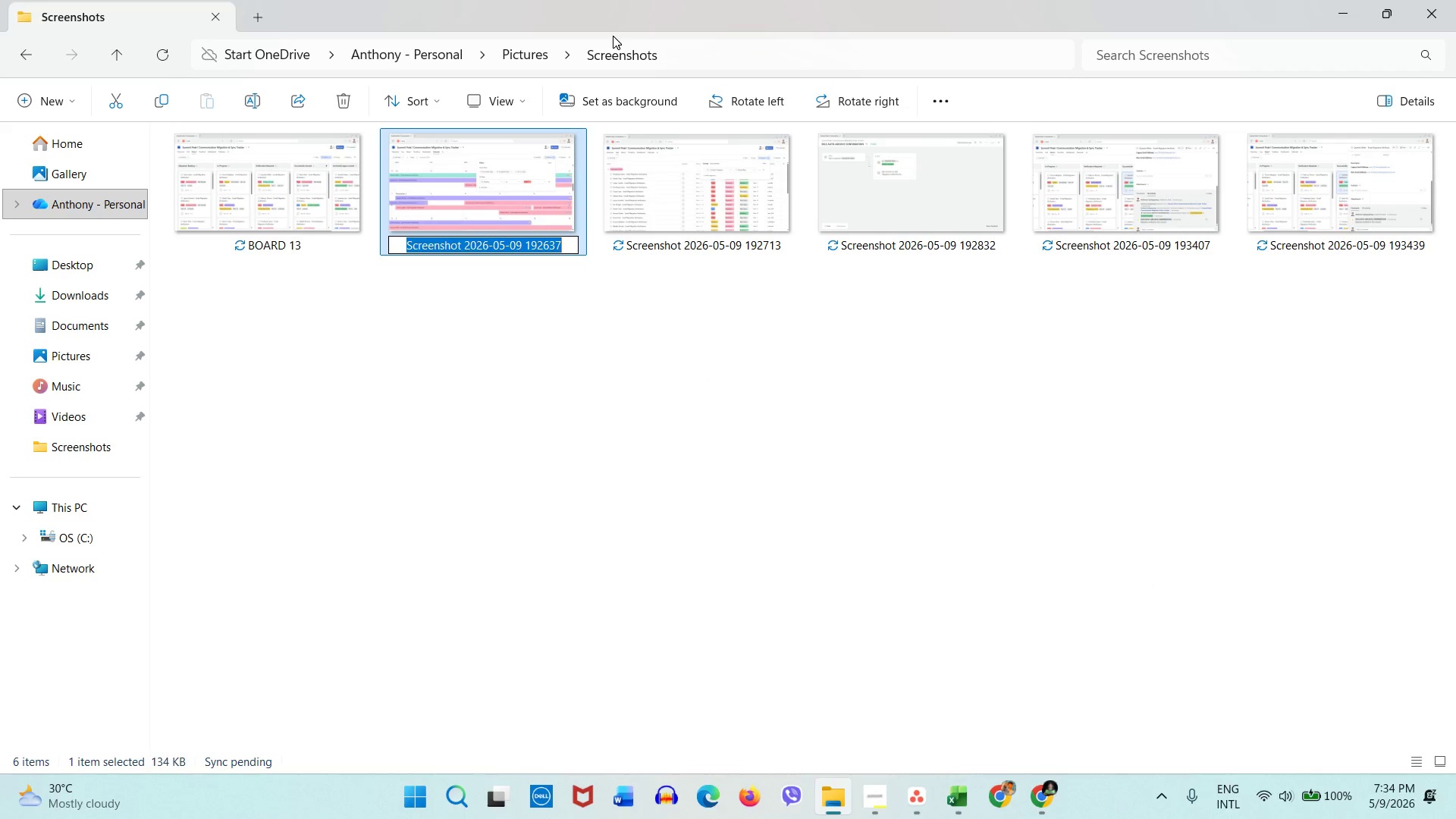 
type(CALENDAR 13)
key(NumpadEnter)
 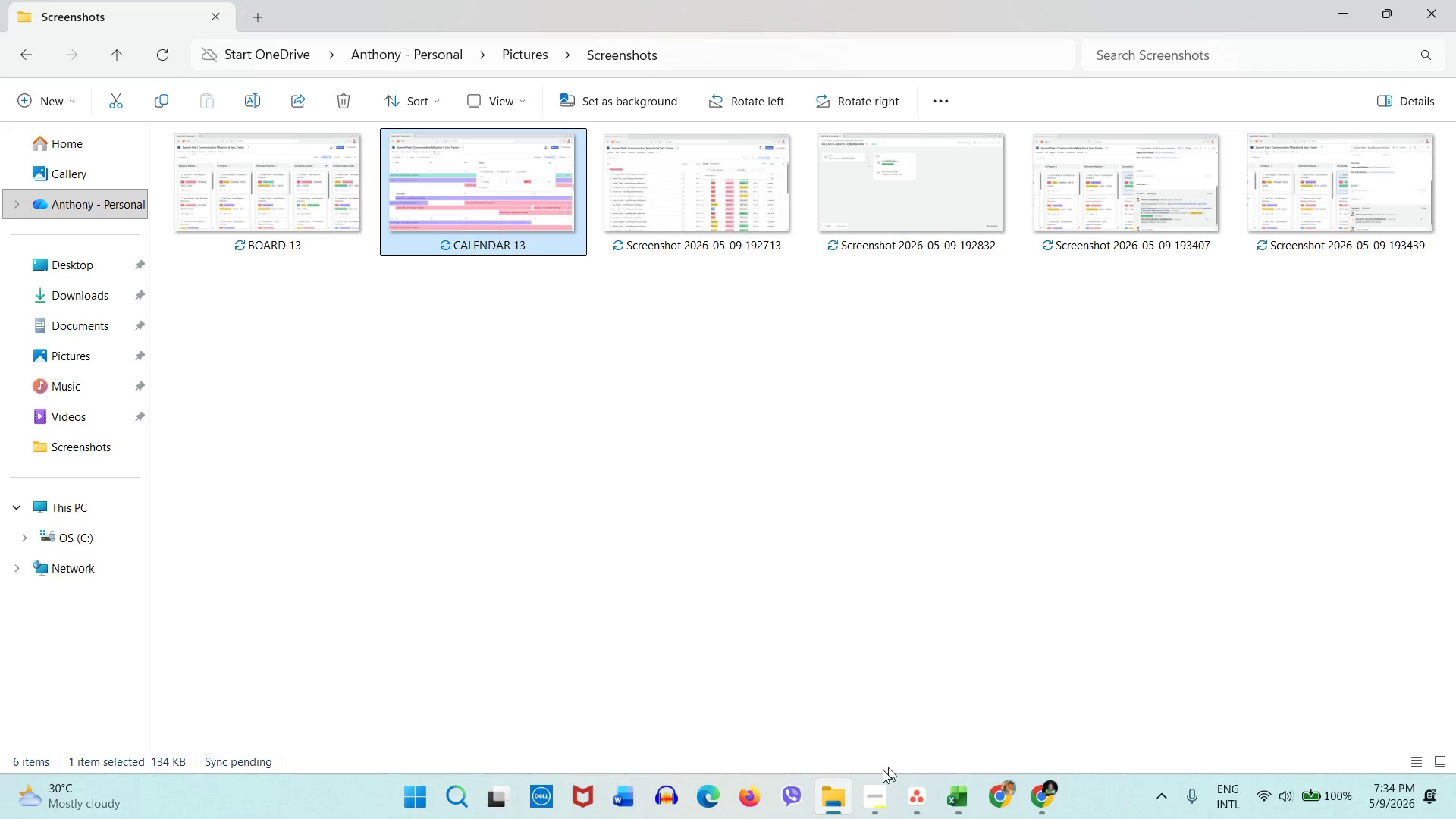 
left_click([864, 788])